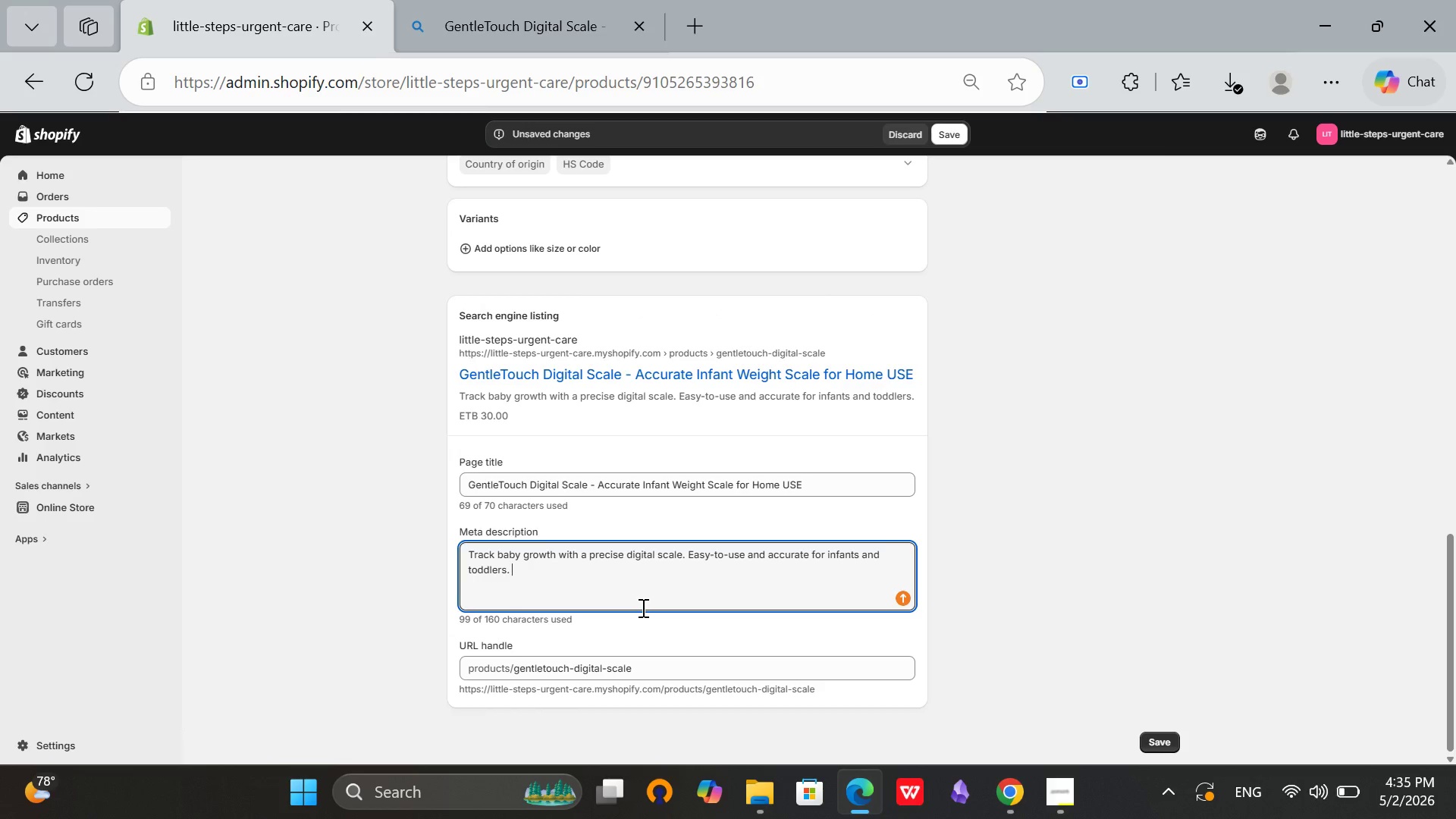 
scroll: coordinate [646, 604], scroll_direction: up, amount: 1.0
 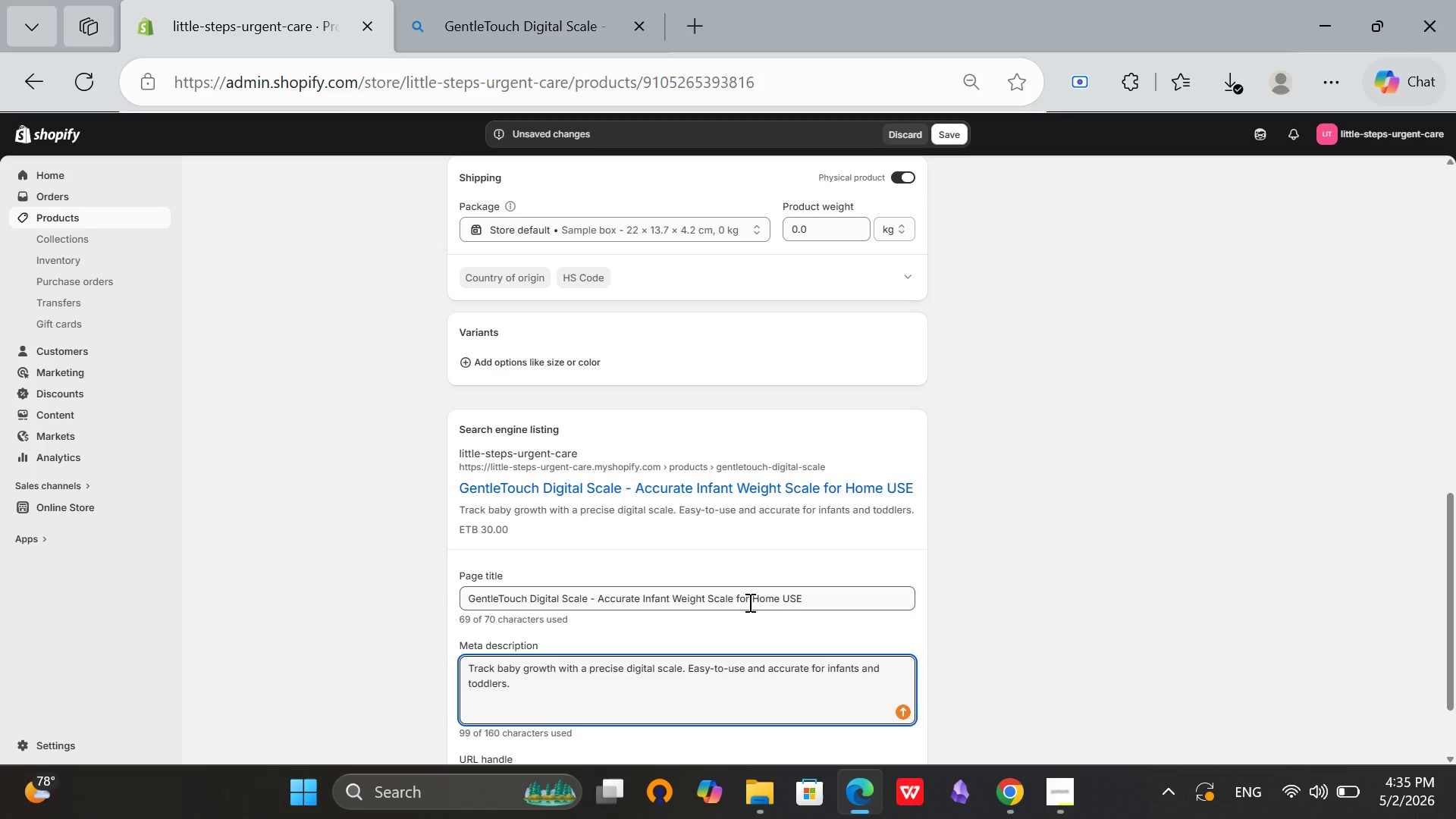 
left_click([597, 600])
 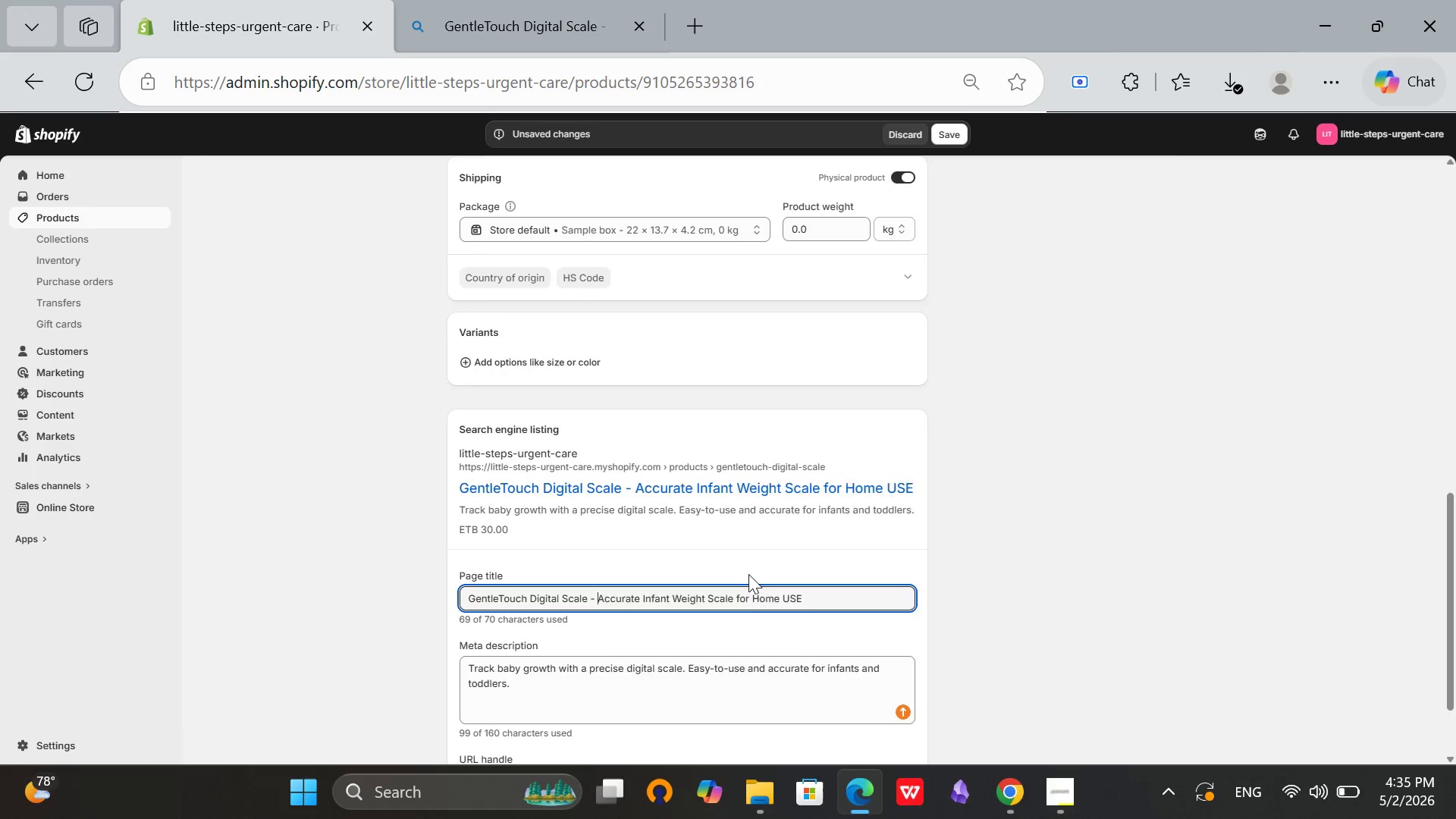 
scroll: coordinate [749, 574], scroll_direction: up, amount: 11.0
 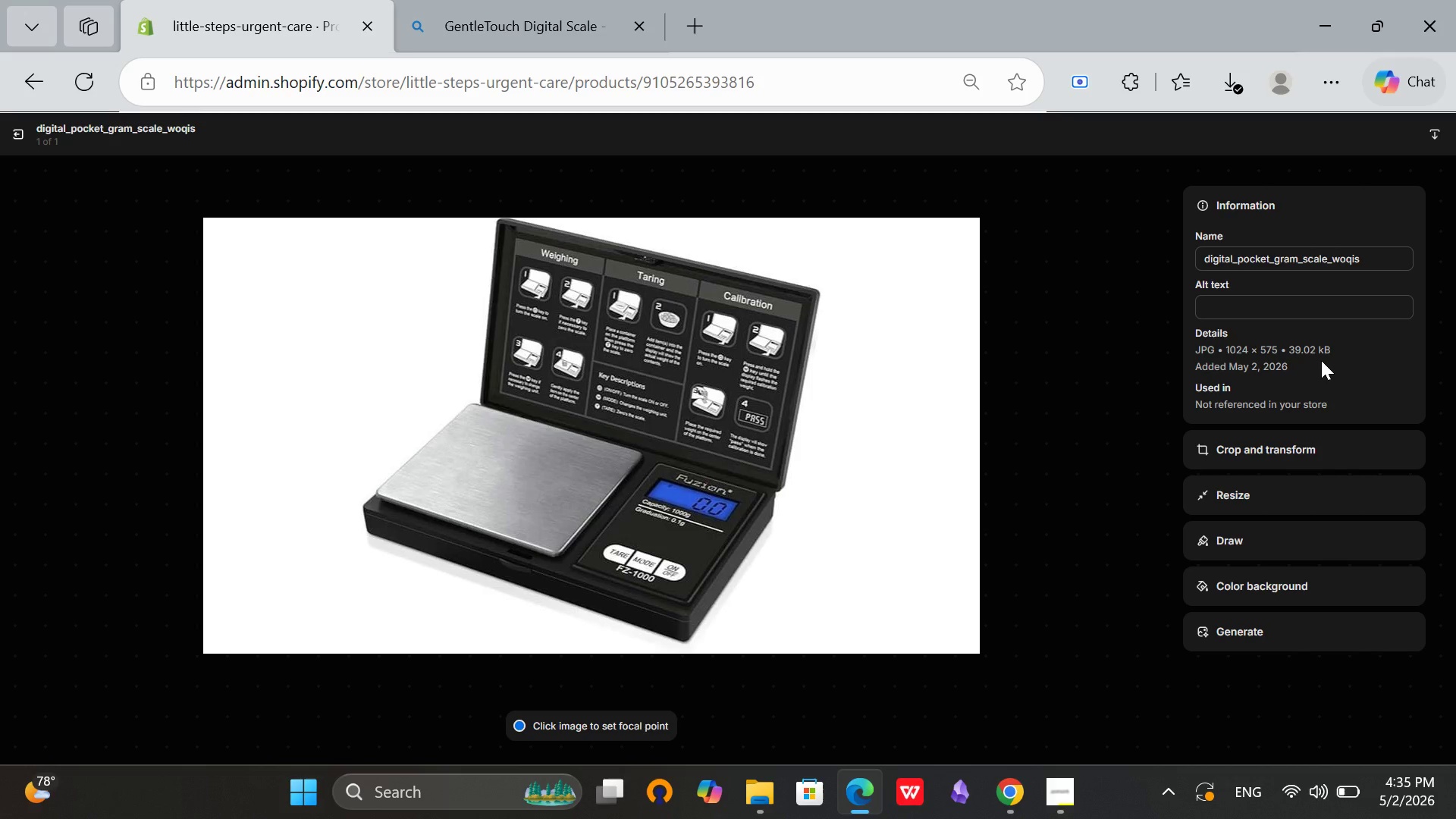 
left_click([1330, 316])
 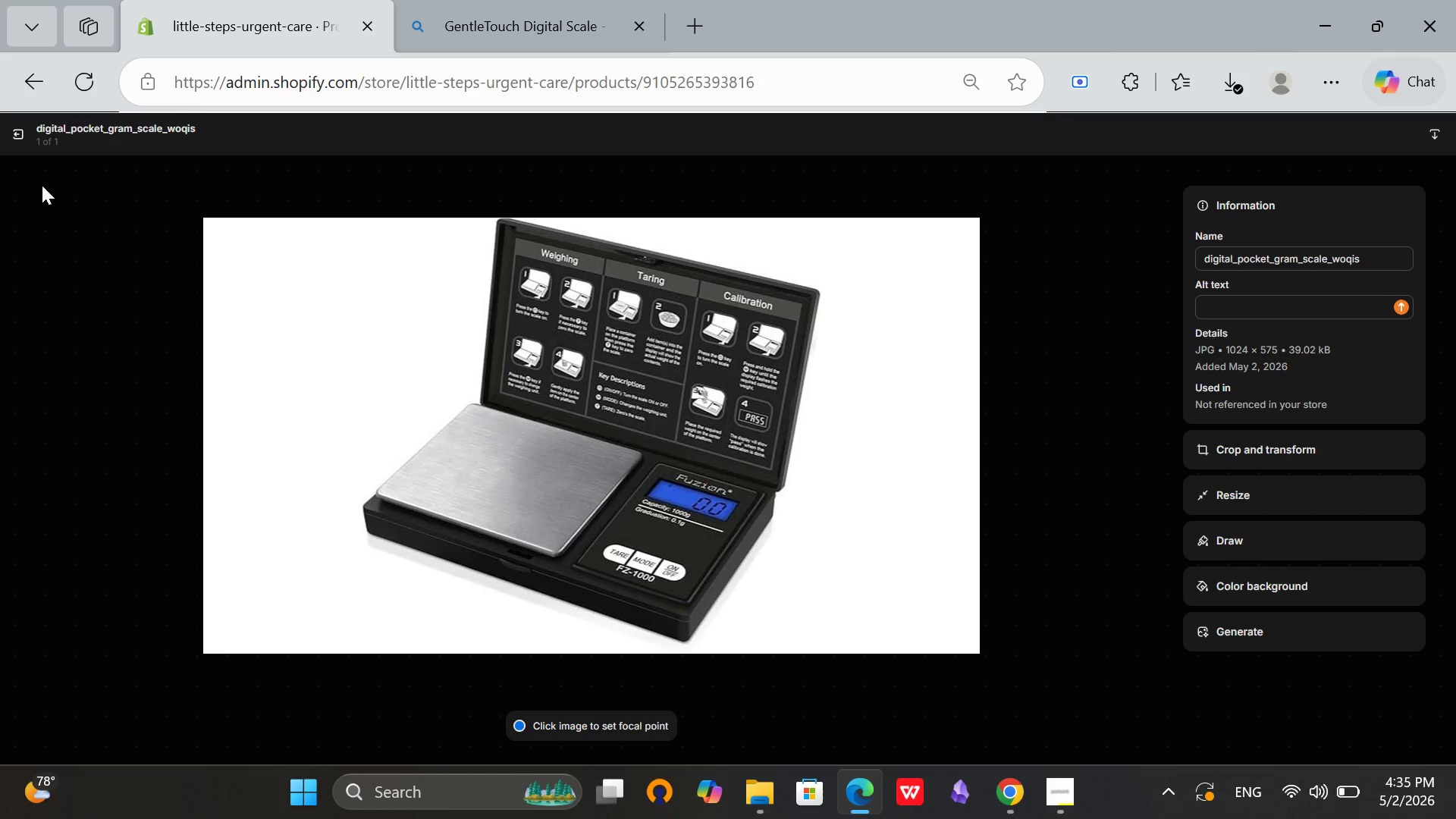 
left_click([20, 135])
 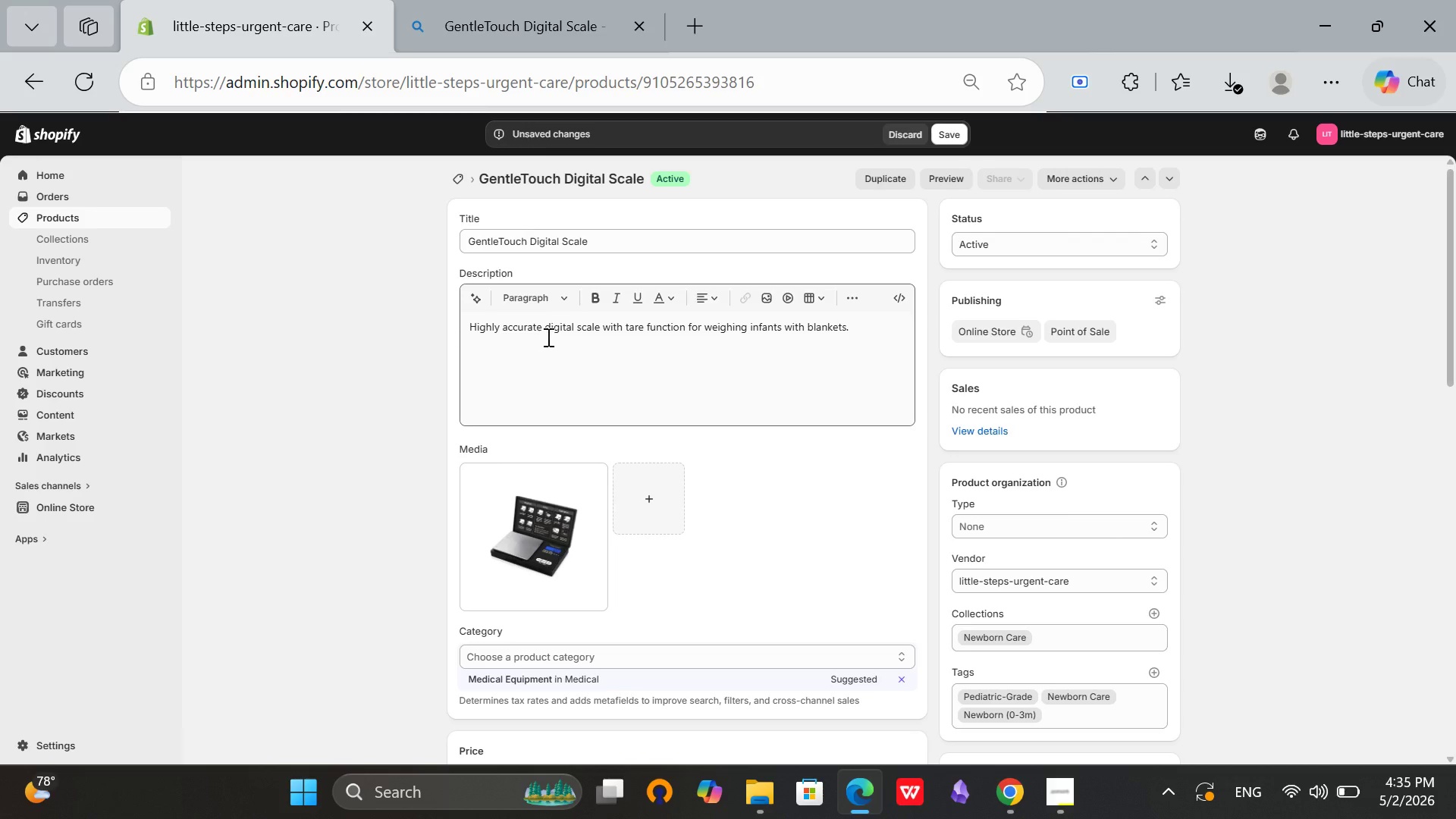 
scroll: coordinate [589, 348], scroll_direction: up, amount: 4.0
 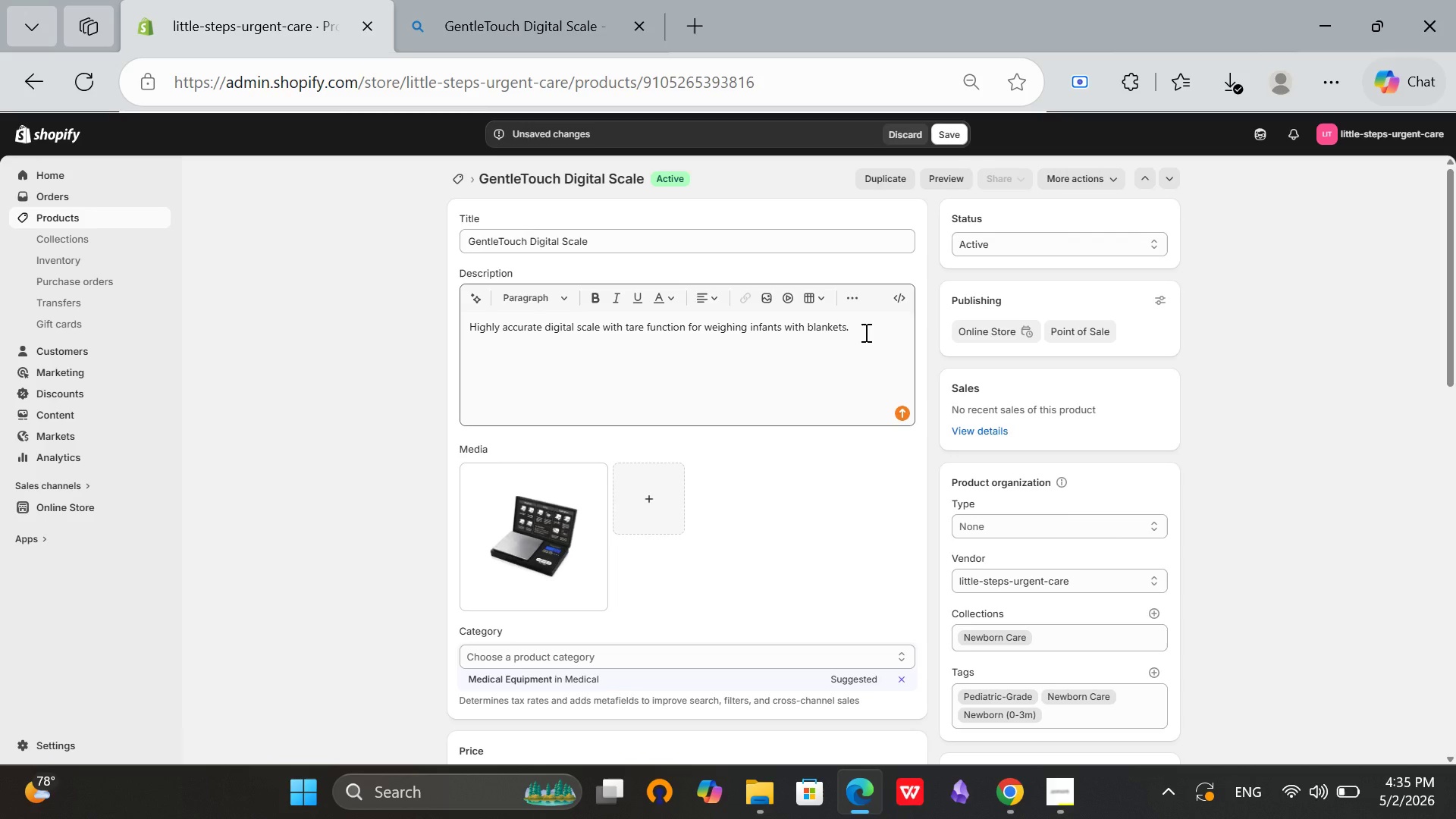 
left_click([864, 332])
 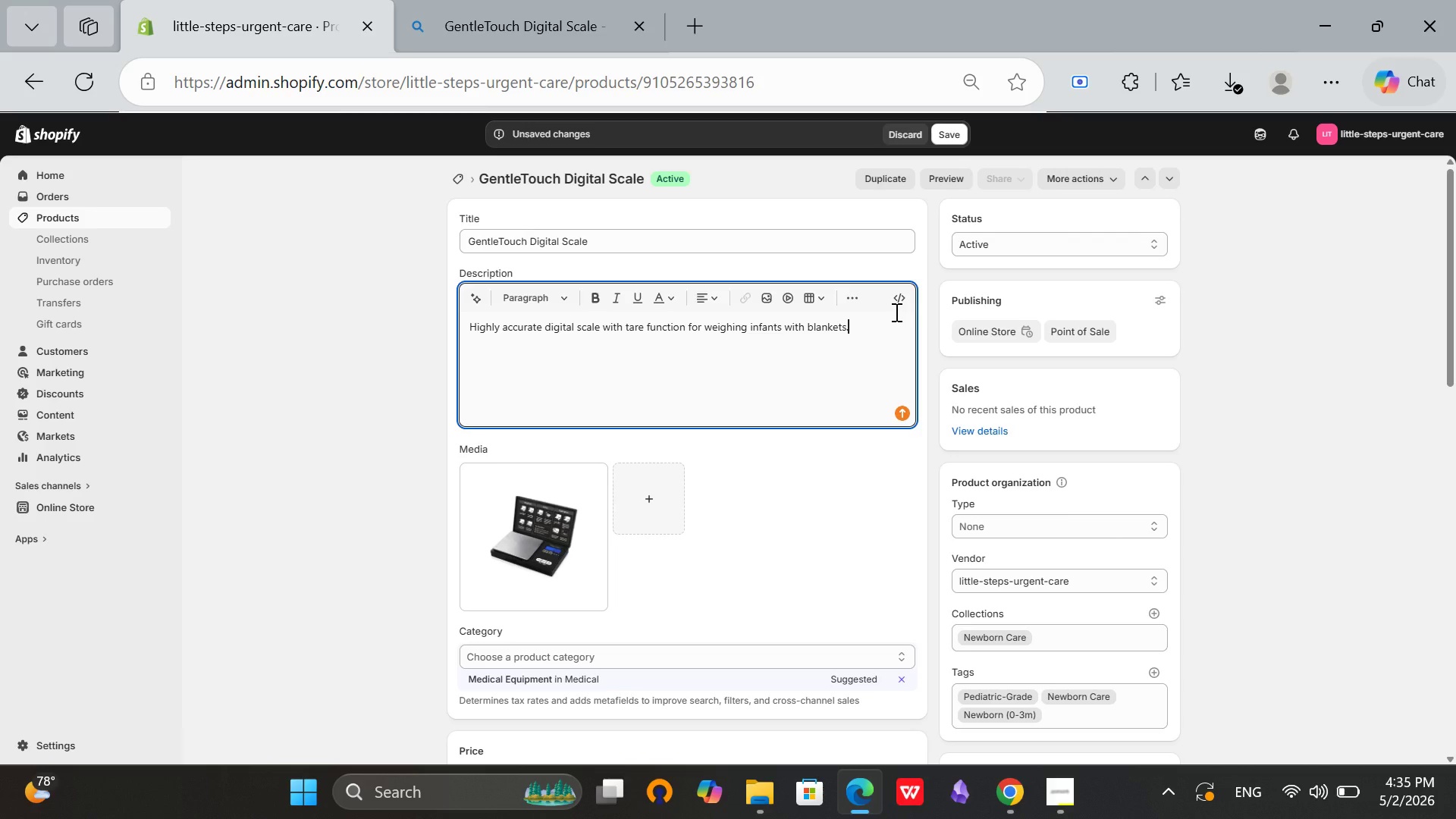 
type( Mot)
key(Backspace)
type(nitorr)
 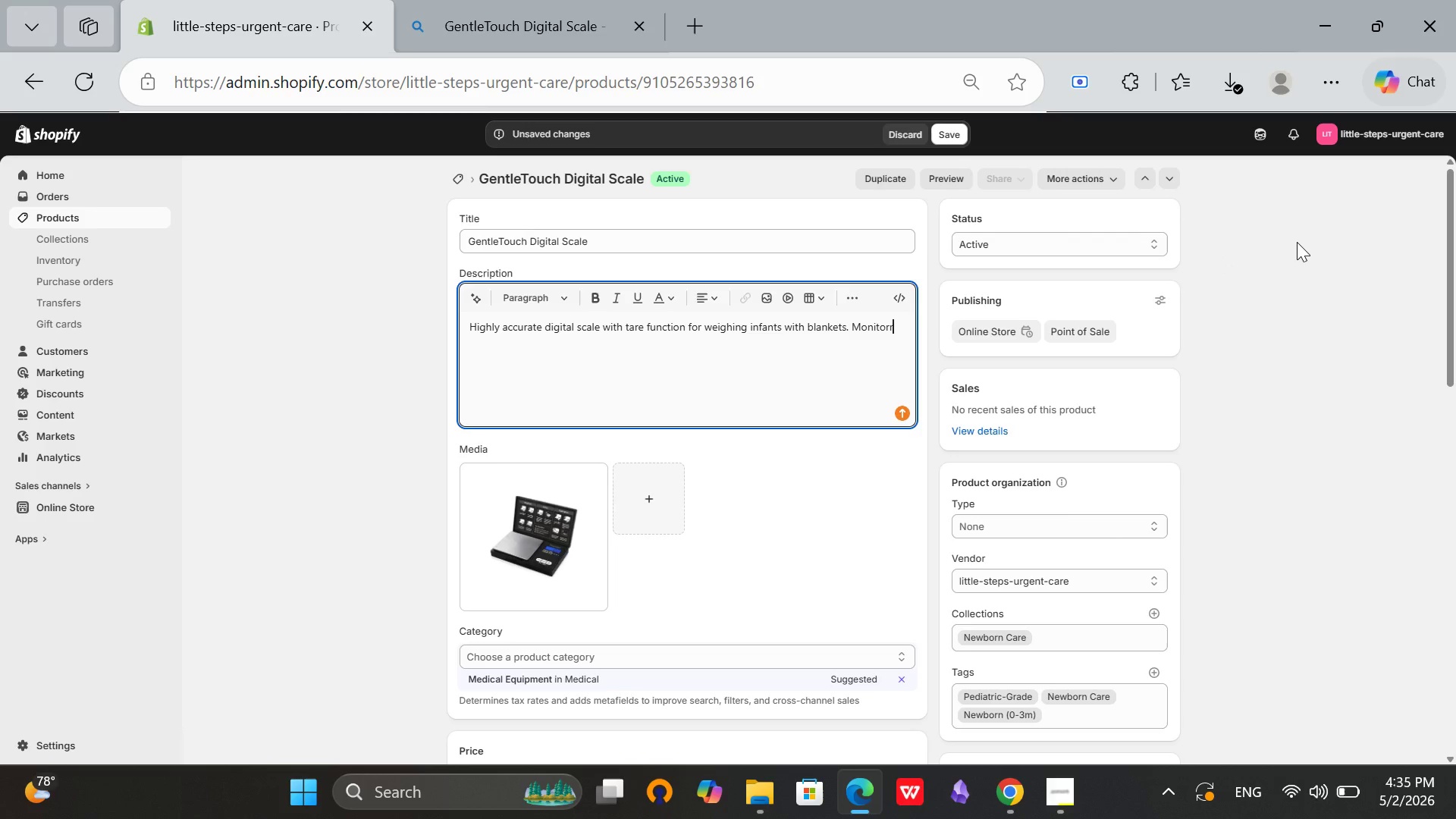 
key(Backspace)
type( your baby's growth with a digital scale designed for accuracy and comfort. Ideal for home an)
key(Backspace)
key(Backspace)
type(or clinic use.)
 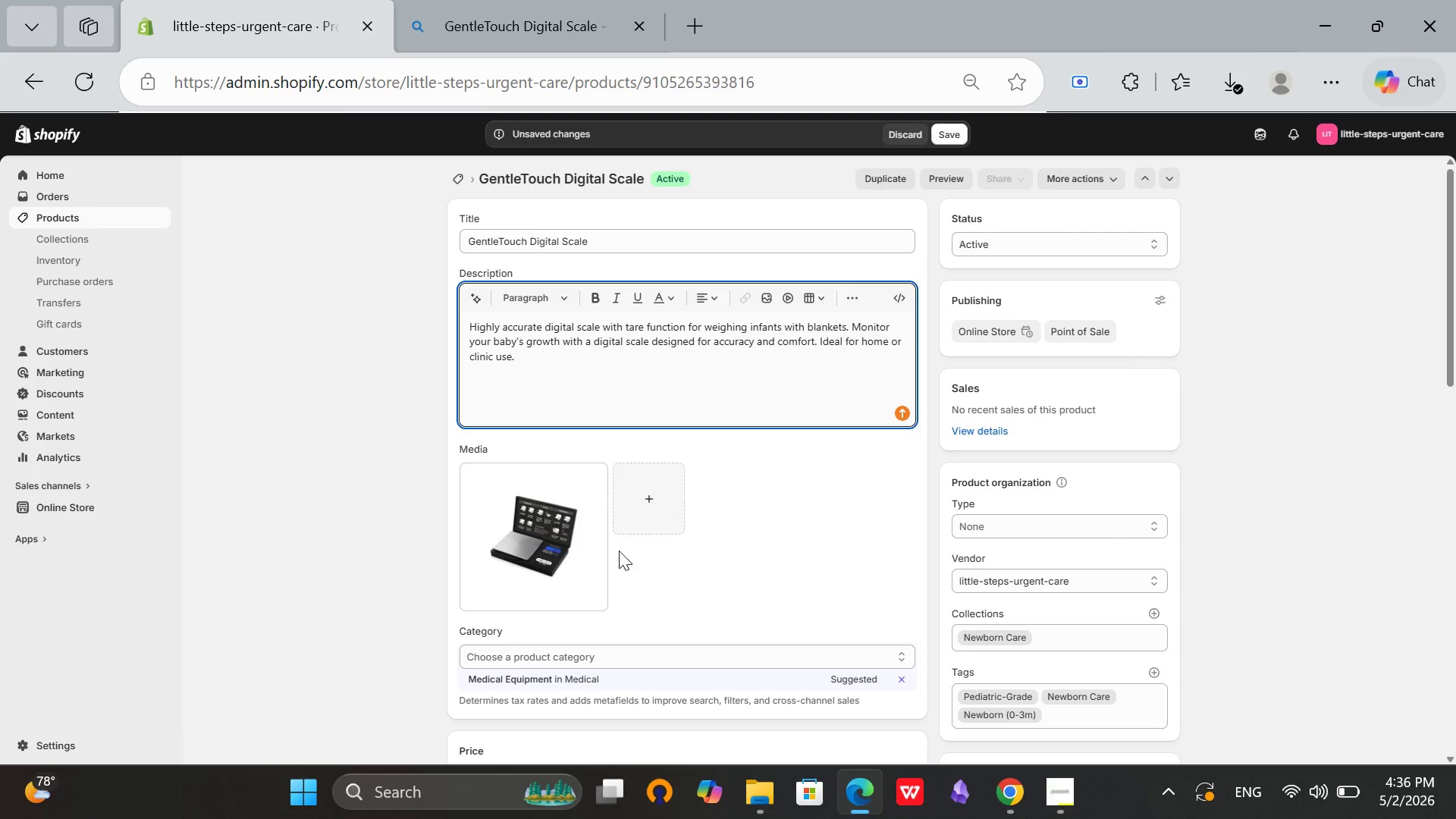 
left_click([541, 540])
 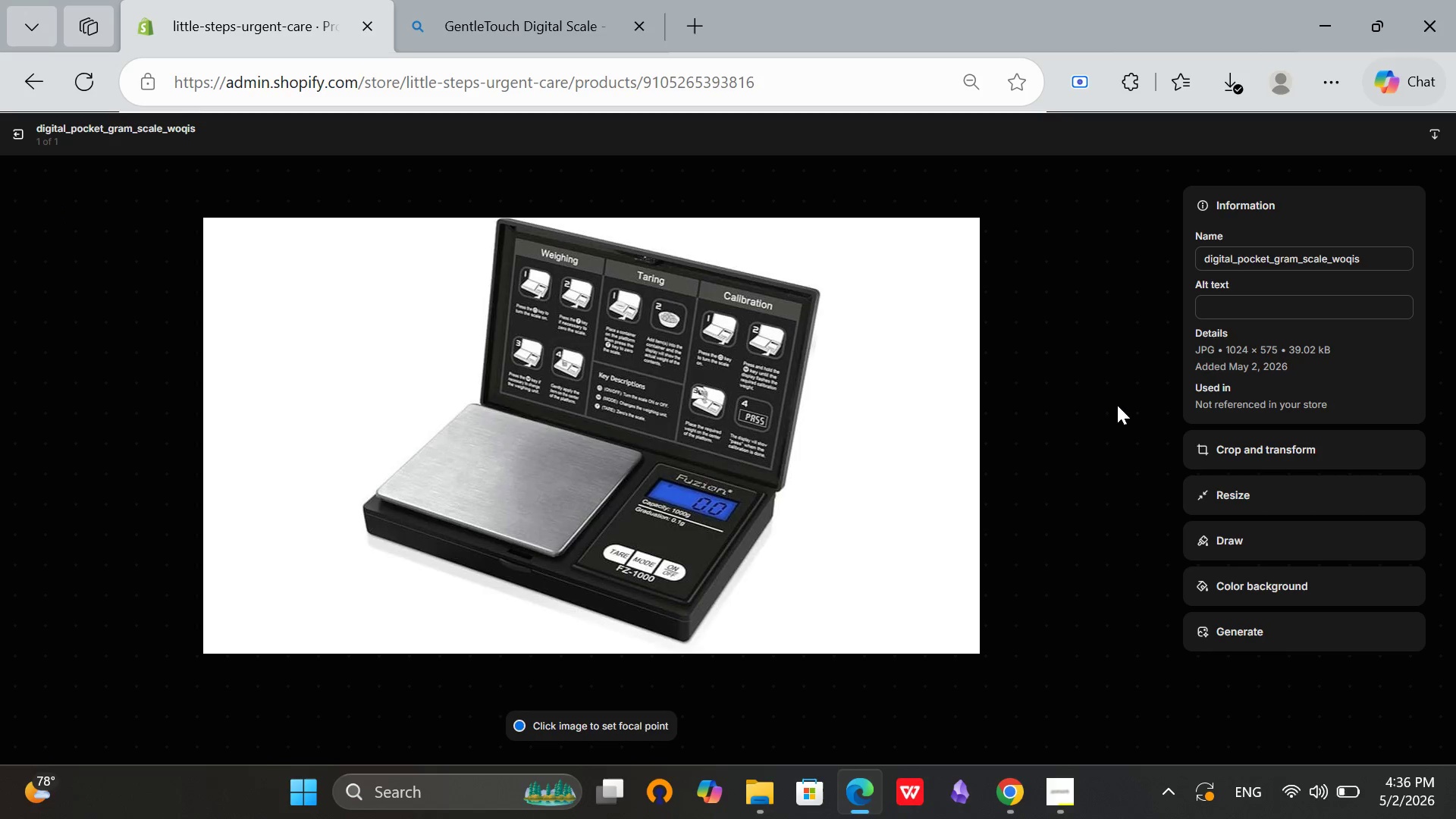 
left_click([1286, 312])
 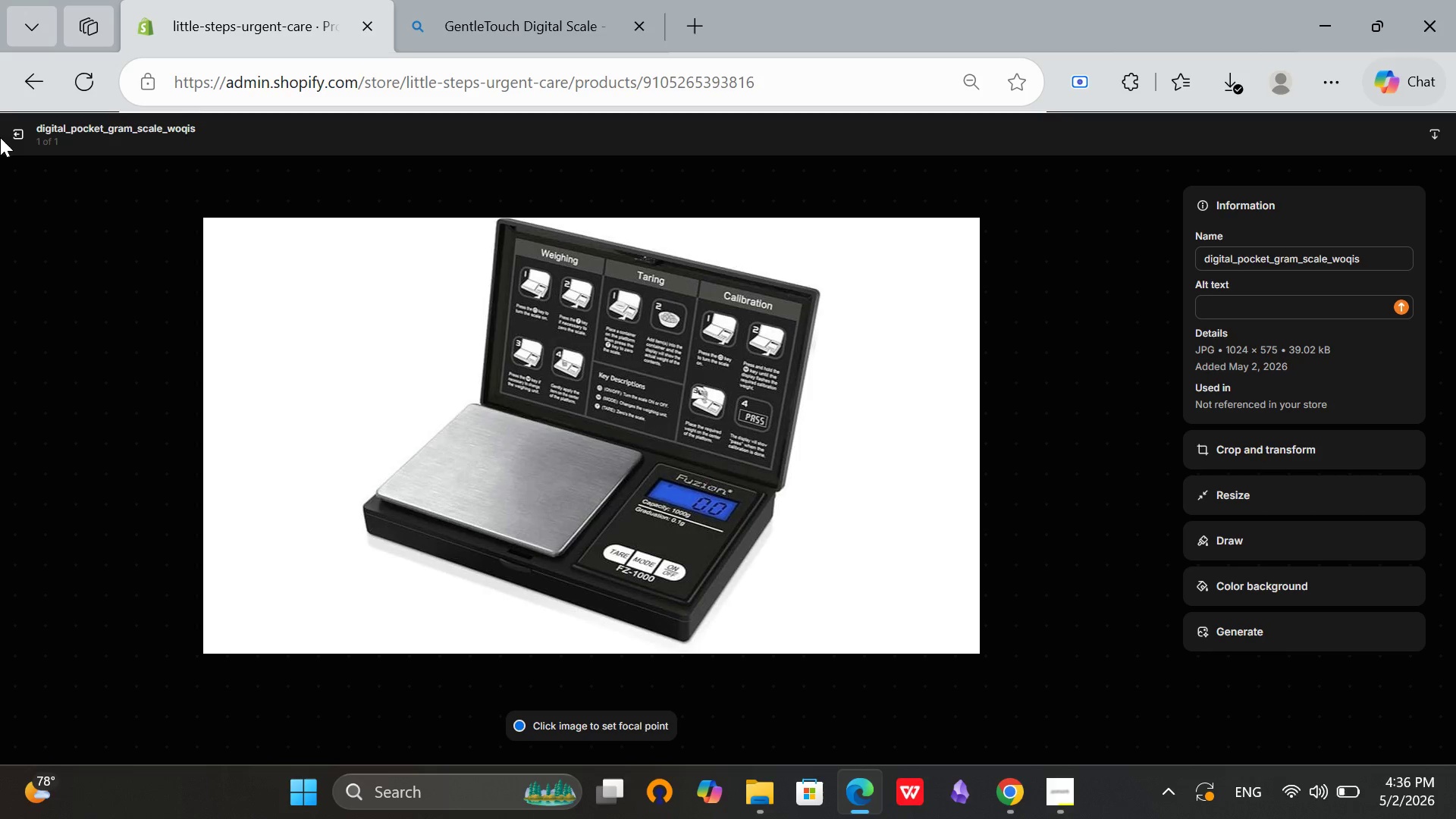 
left_click([11, 138])
 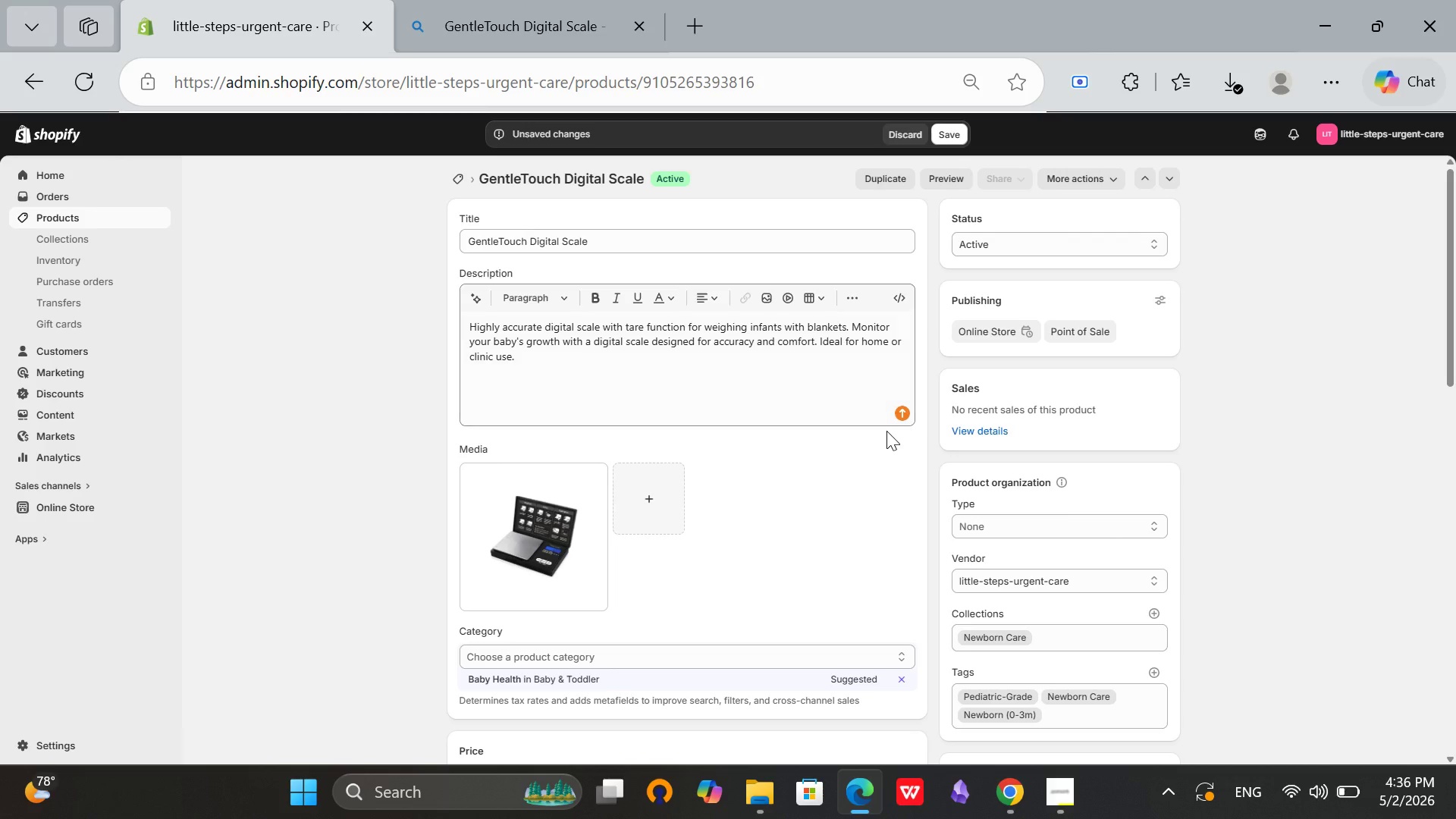 
scroll: coordinate [886, 431], scroll_direction: up, amount: 4.0
 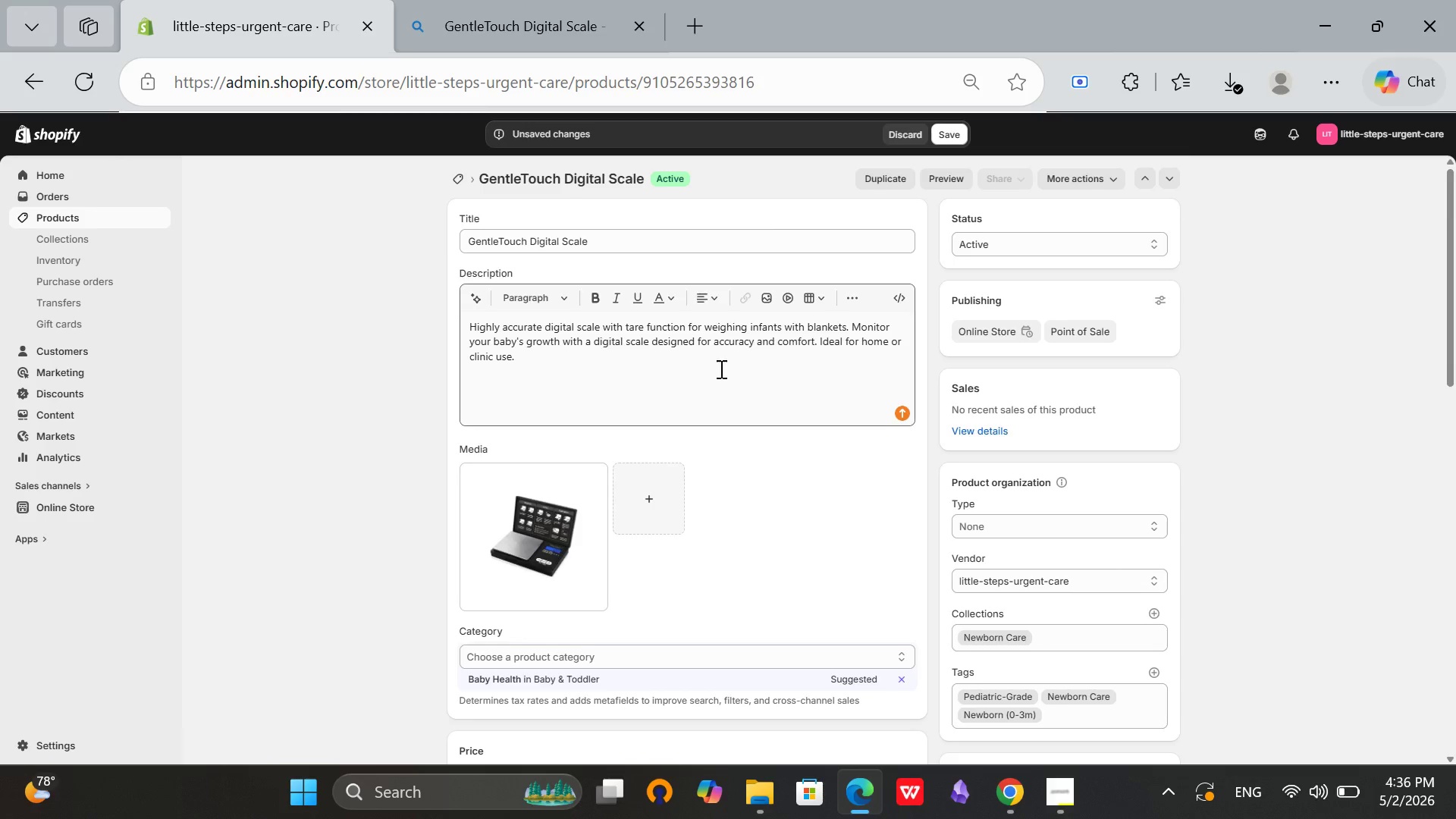 
scroll: coordinate [720, 369], scroll_direction: down, amount: 2.0
 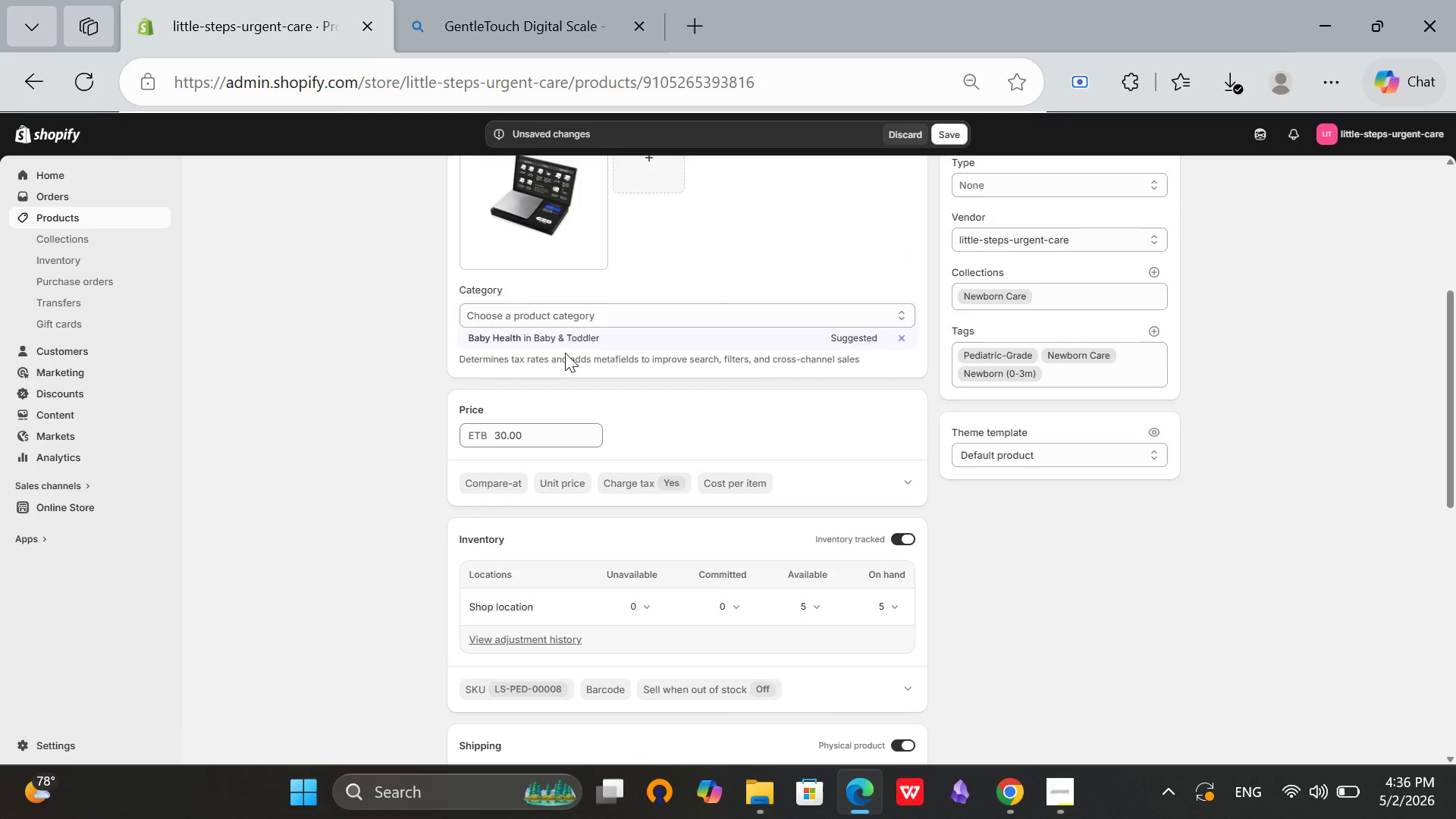 
left_click([557, 340])
 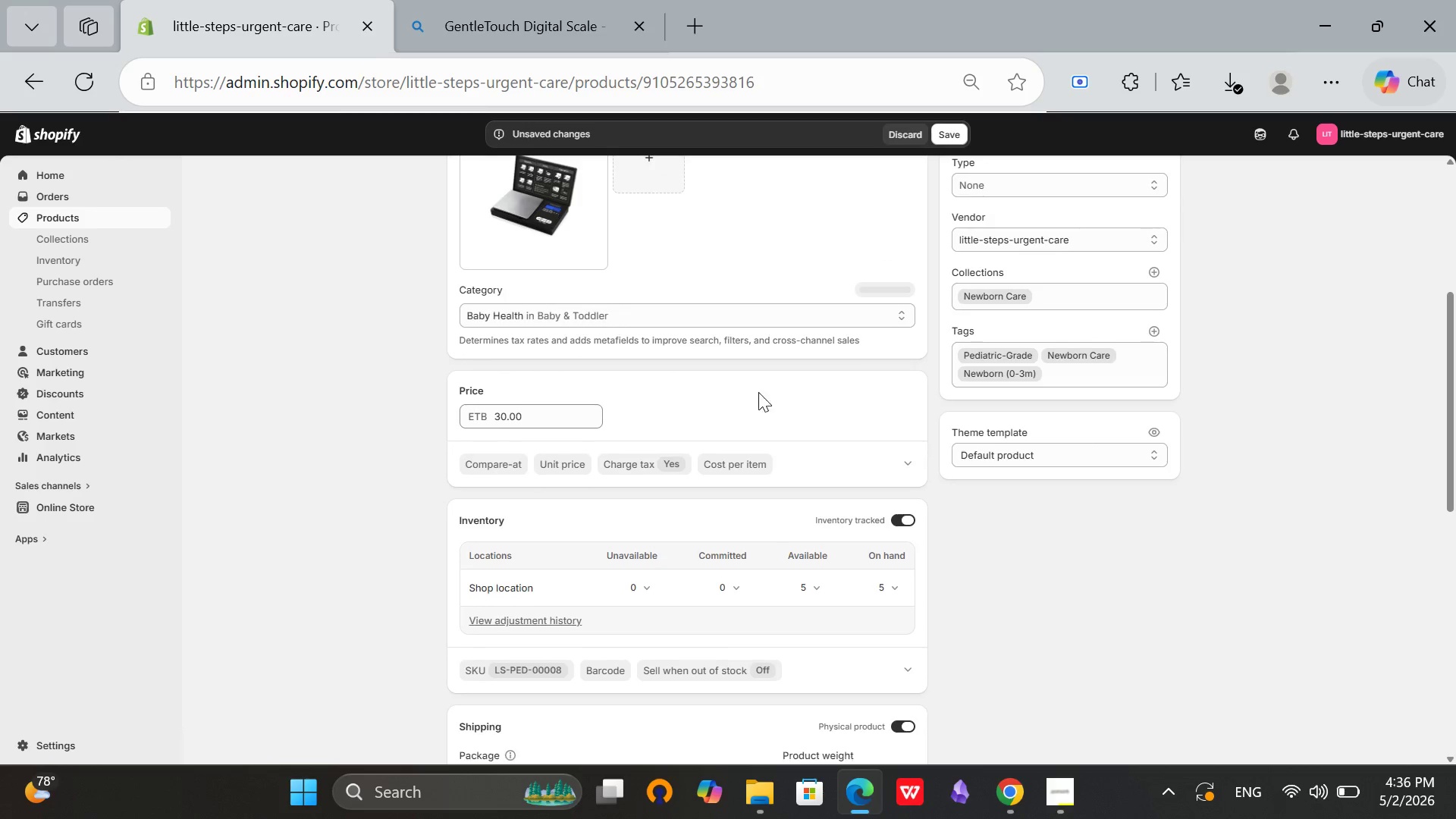 
scroll: coordinate [1059, 497], scroll_direction: down, amount: 7.0
 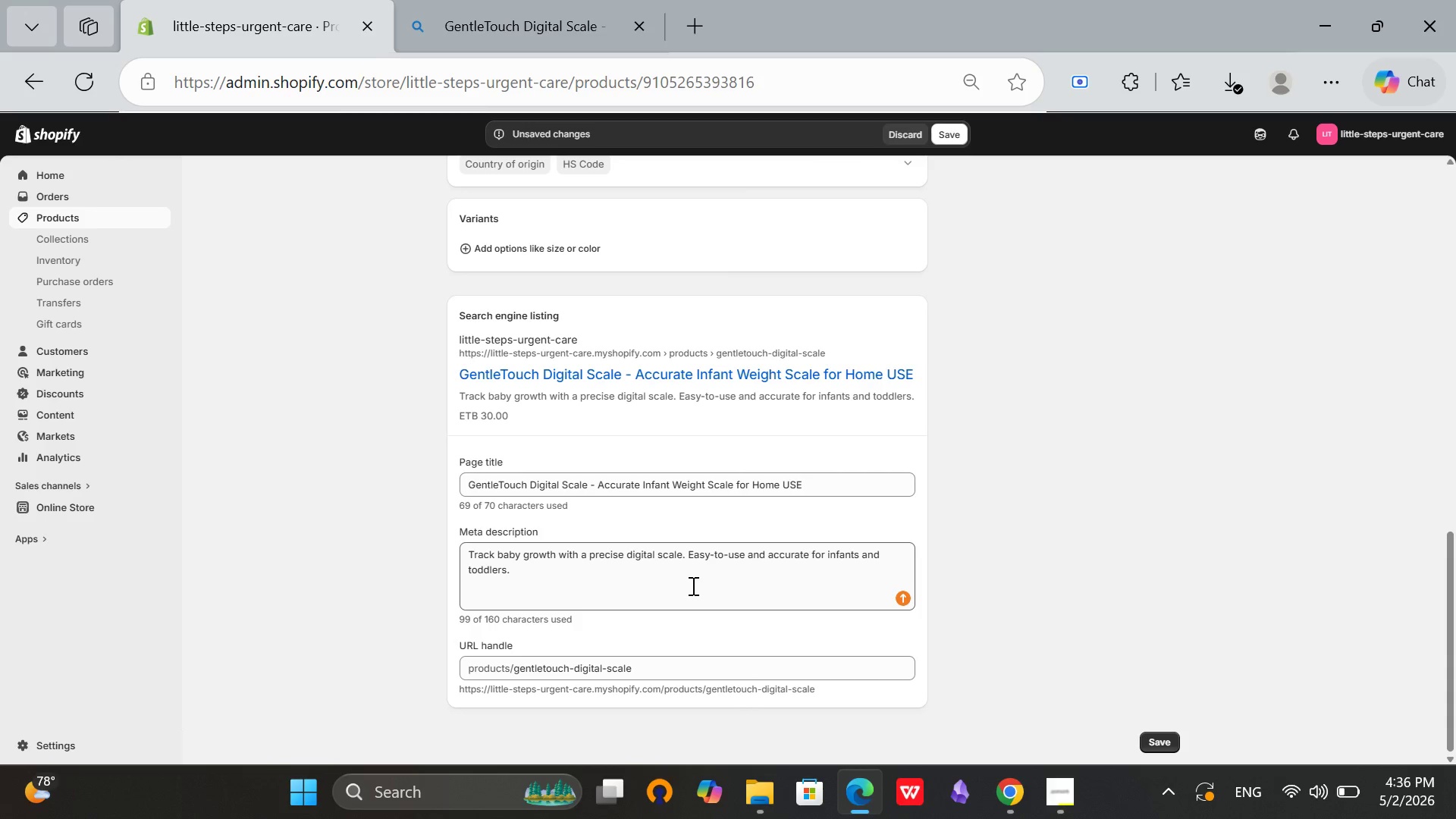 
scroll: coordinate [805, 381], scroll_direction: up, amount: 16.0
 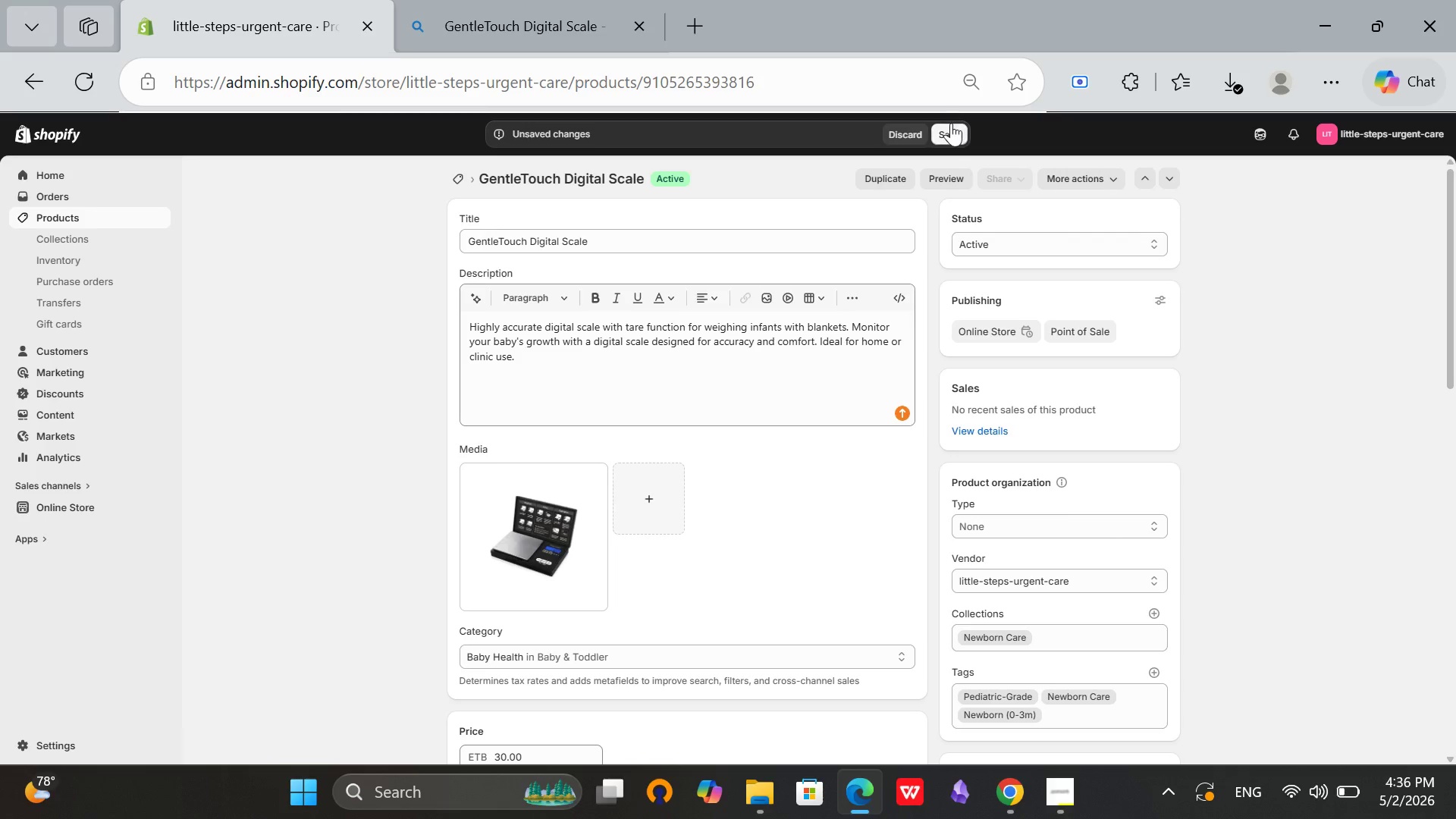 
left_click([950, 126])
 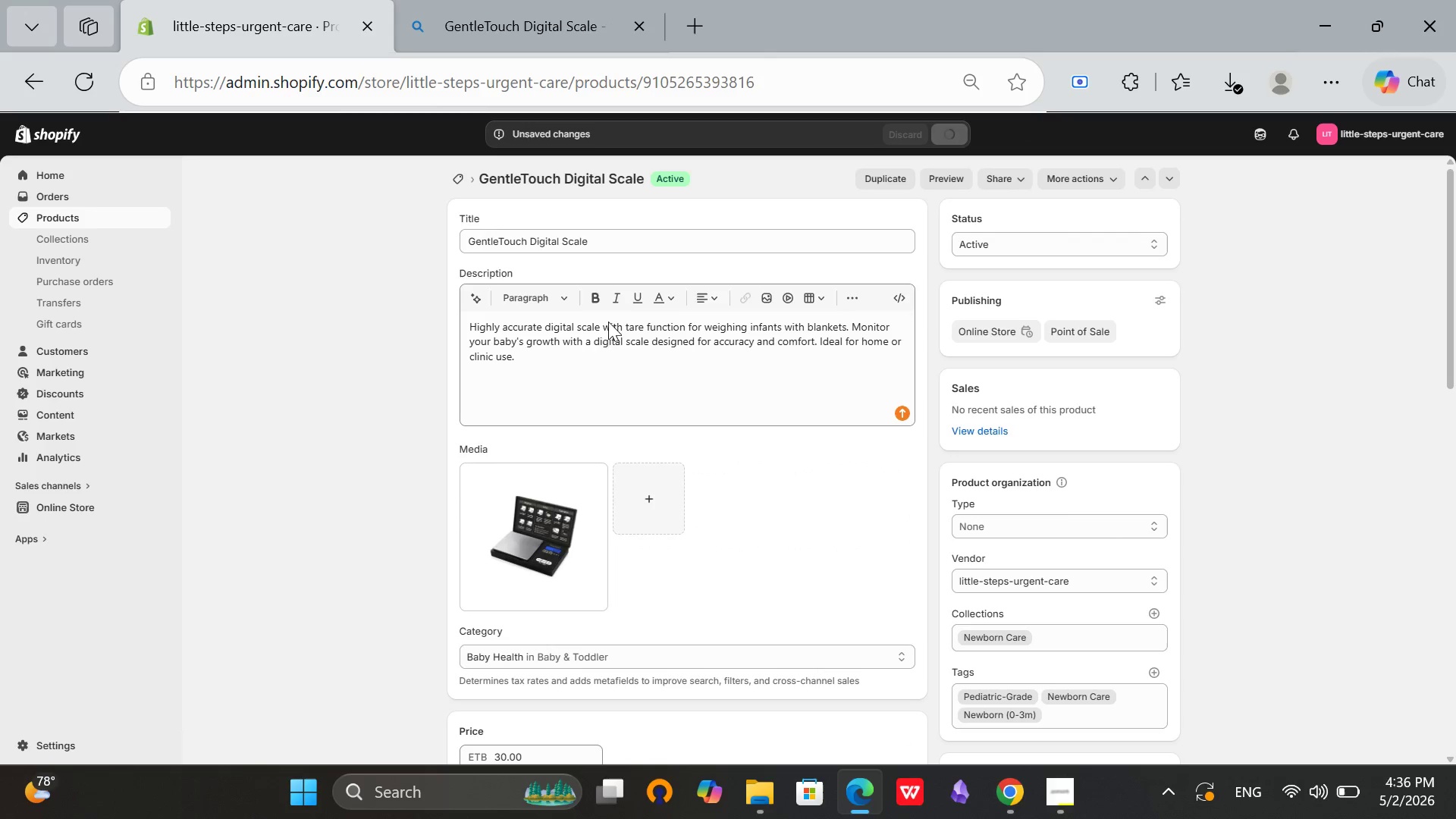 
wait(6.89)
 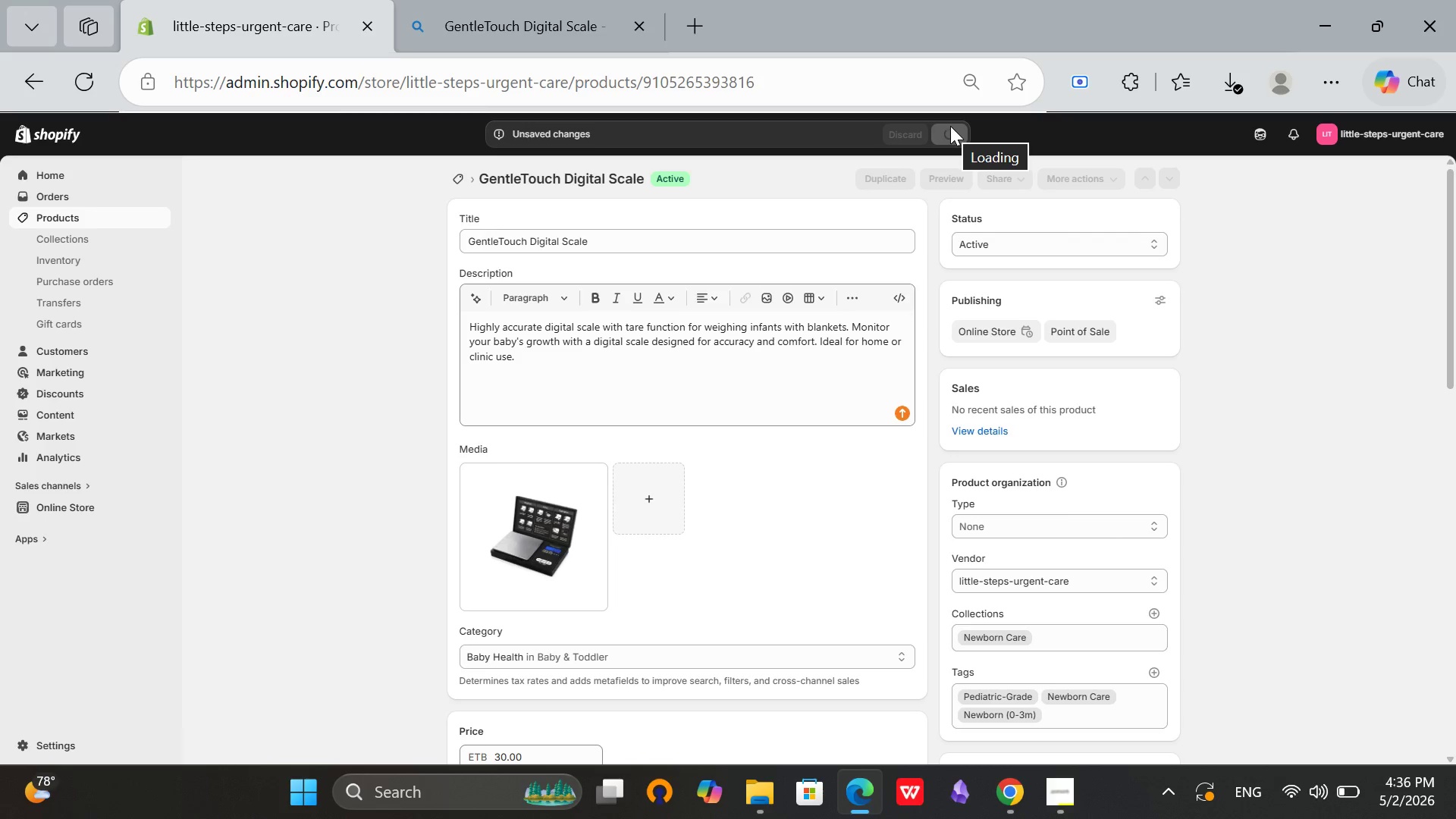 
scroll: coordinate [1288, 434], scroll_direction: down, amount: 4.0
 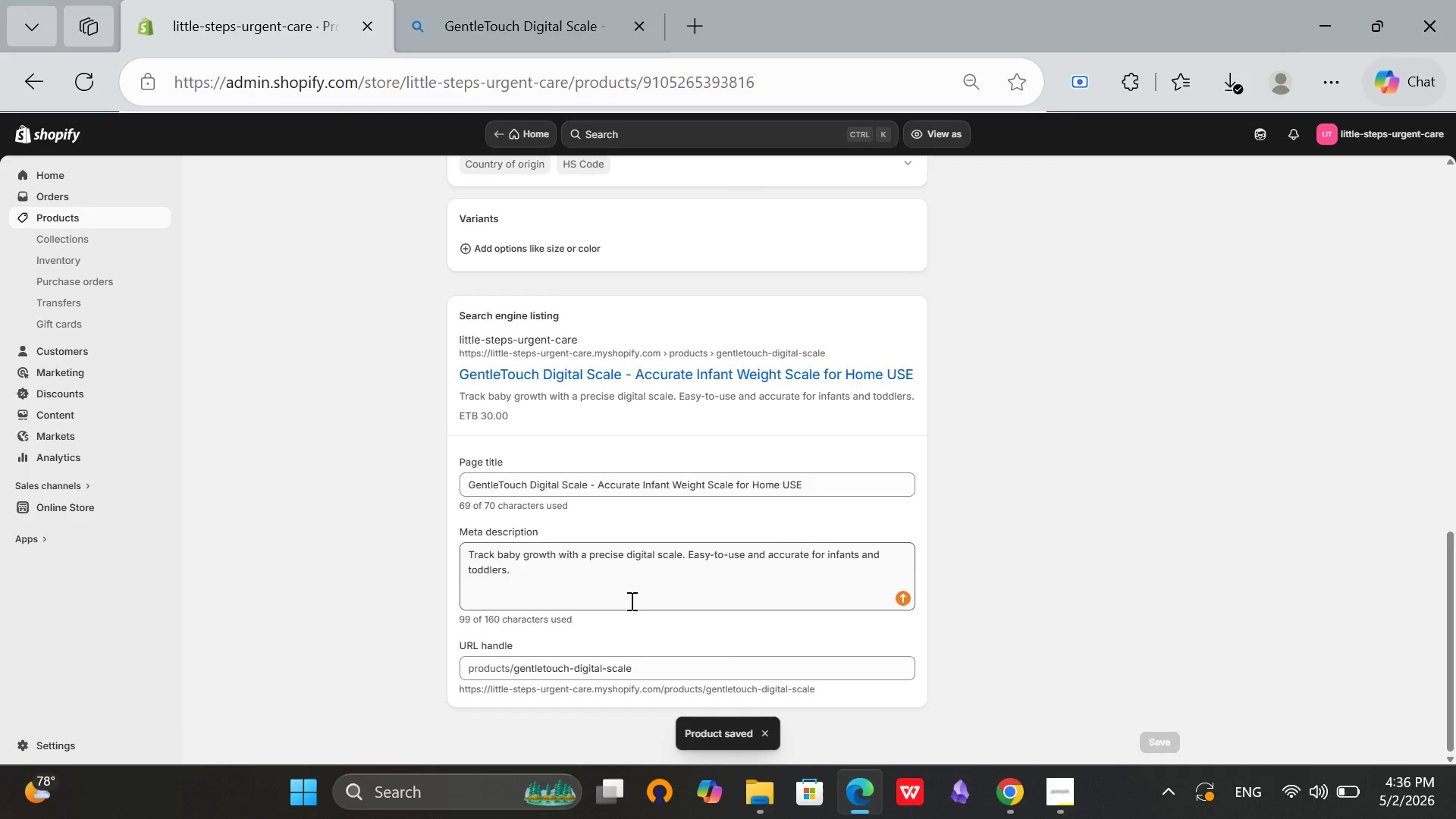 
scroll: coordinate [525, 290], scroll_direction: up, amount: 11.0
 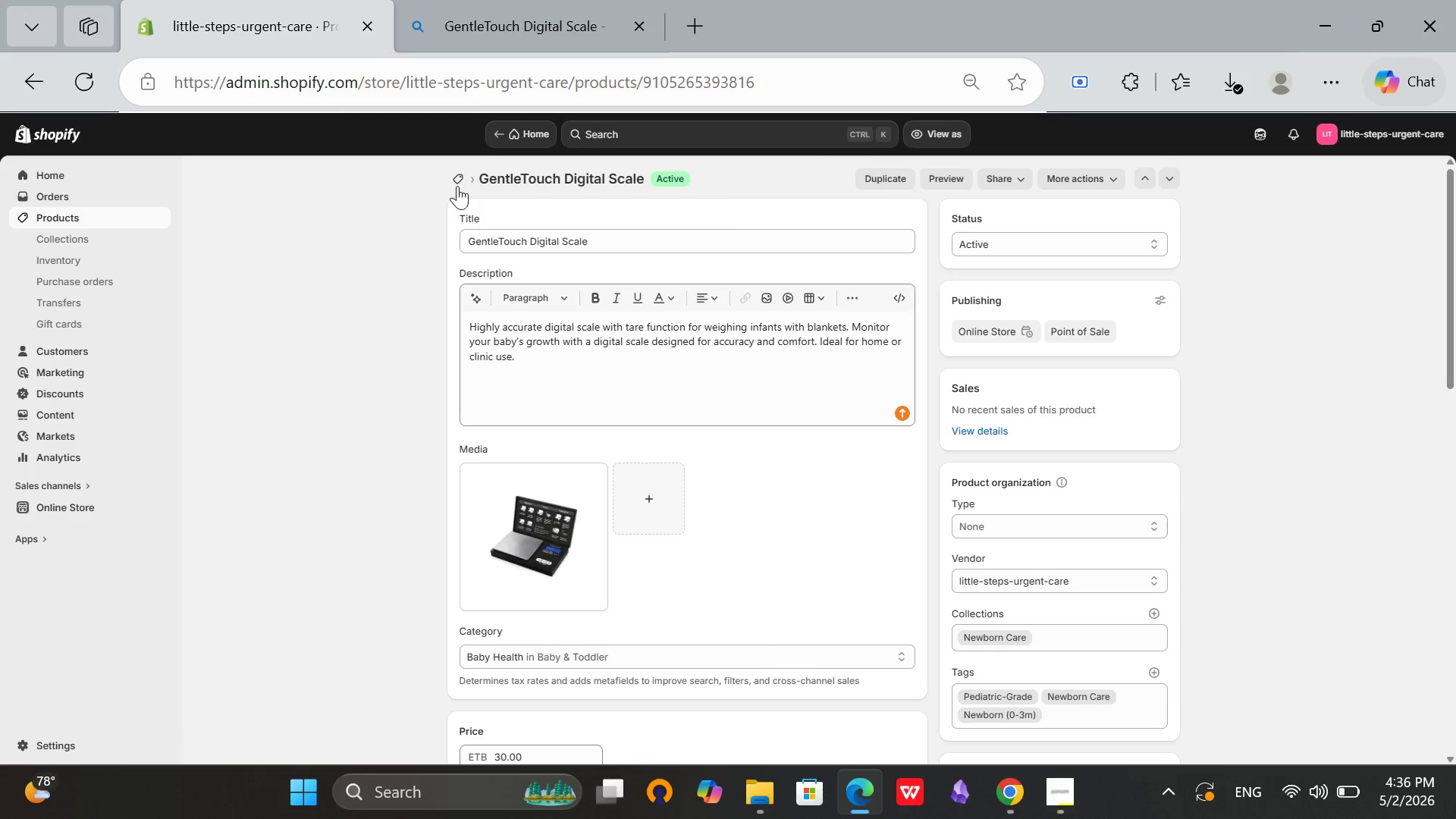 
left_click([457, 185])
 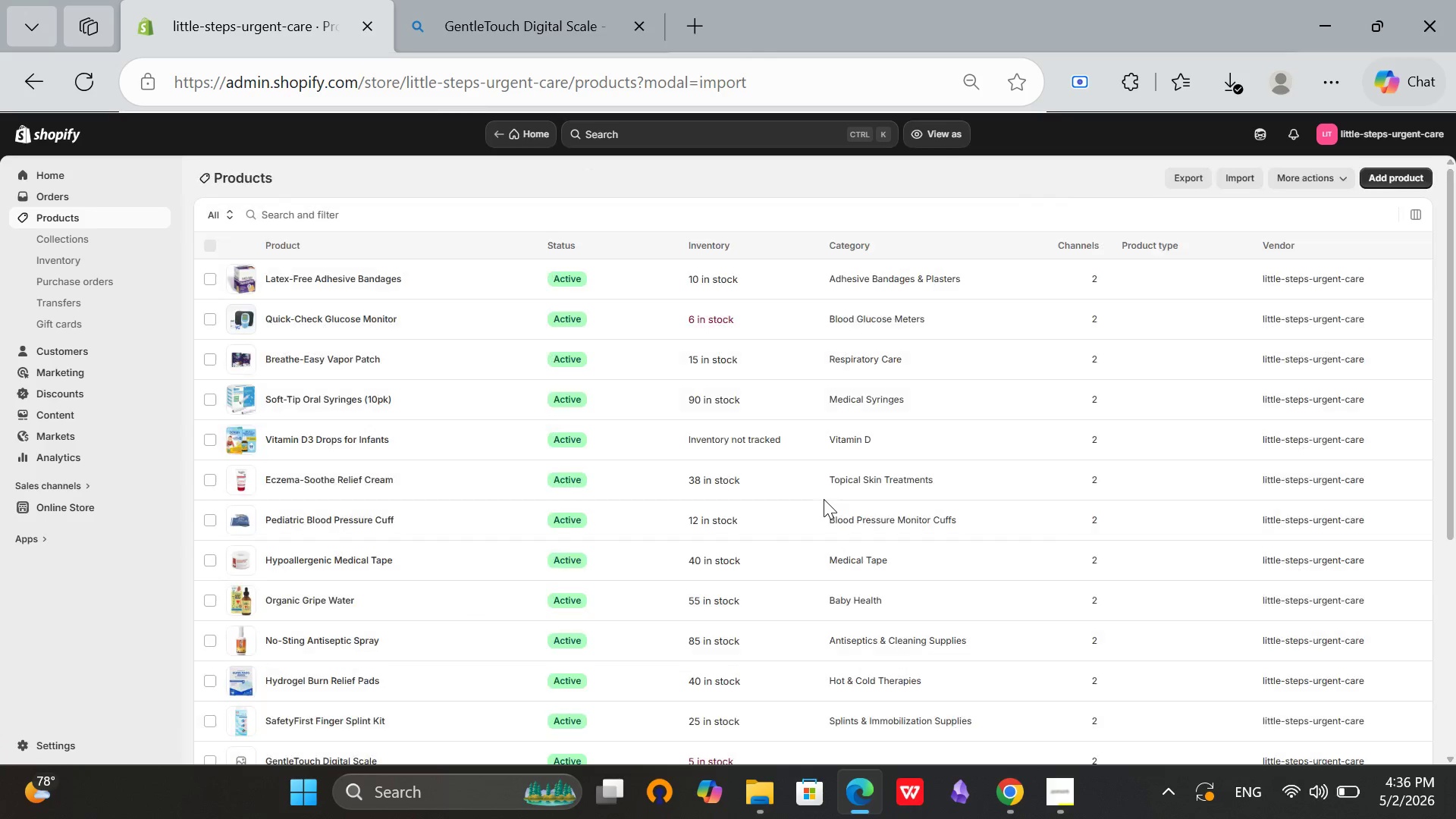 
scroll: coordinate [774, 486], scroll_direction: down, amount: 4.0
 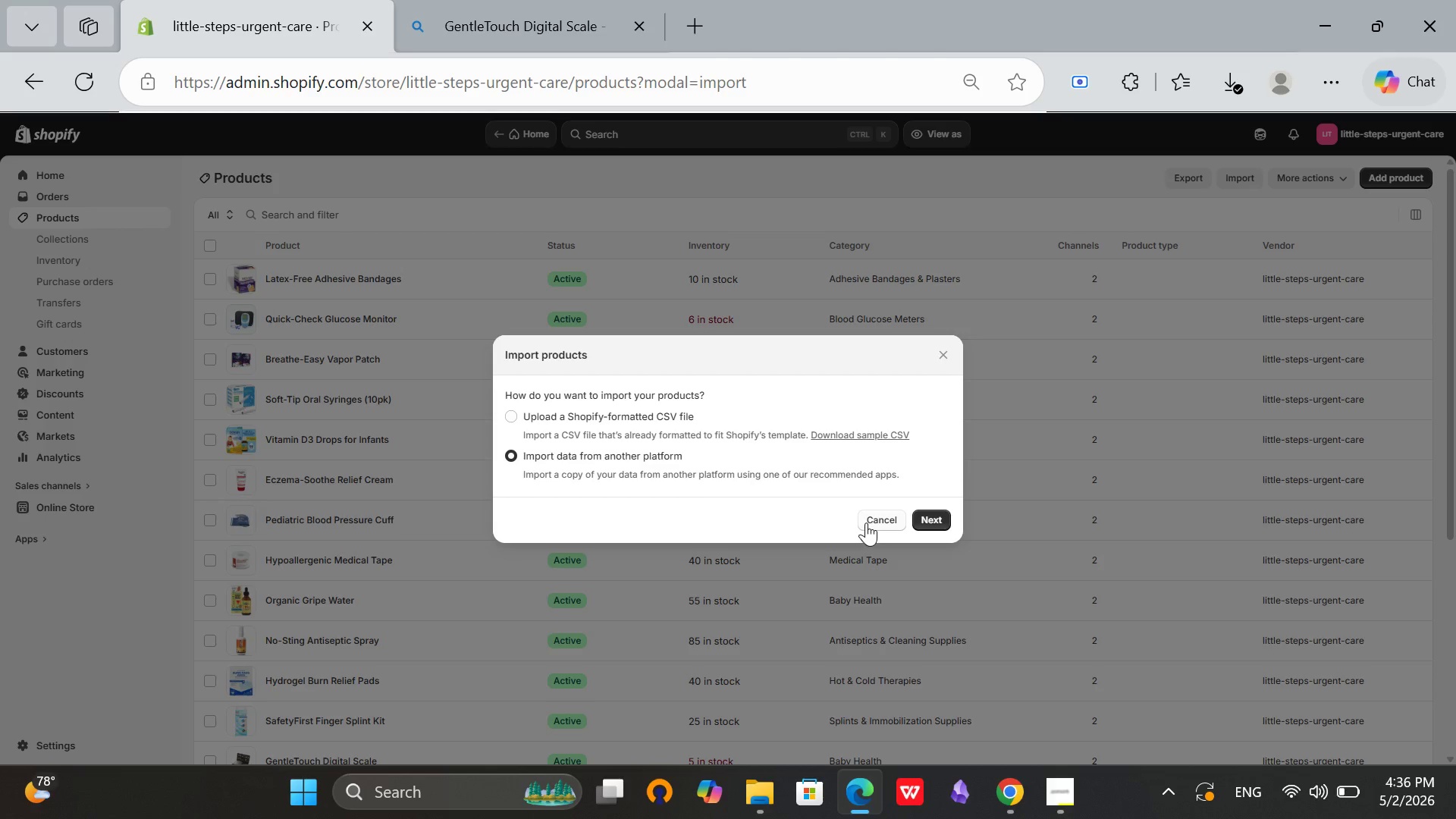 
left_click([866, 522])
 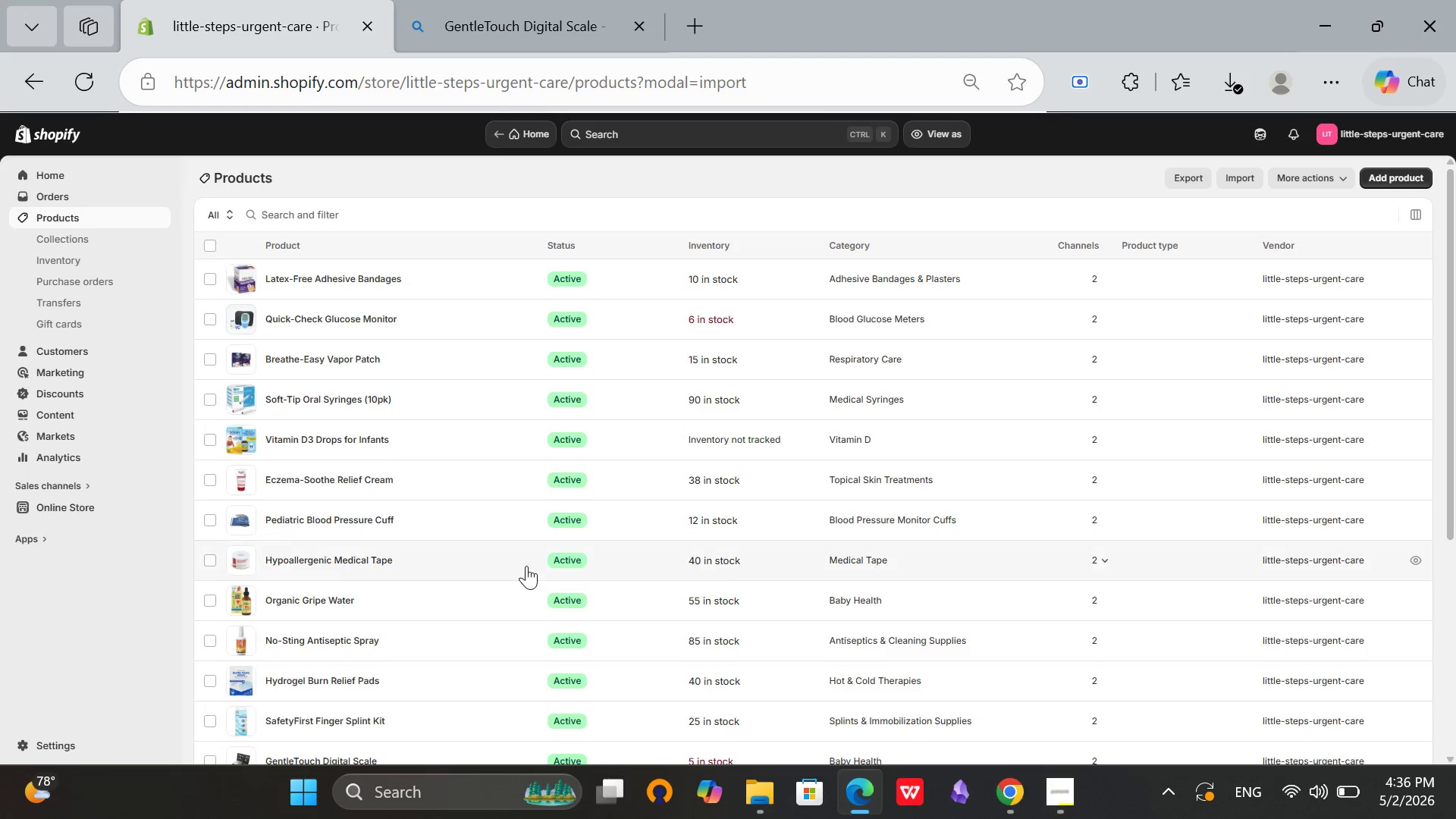 
scroll: coordinate [240, 457], scroll_direction: down, amount: 7.0
 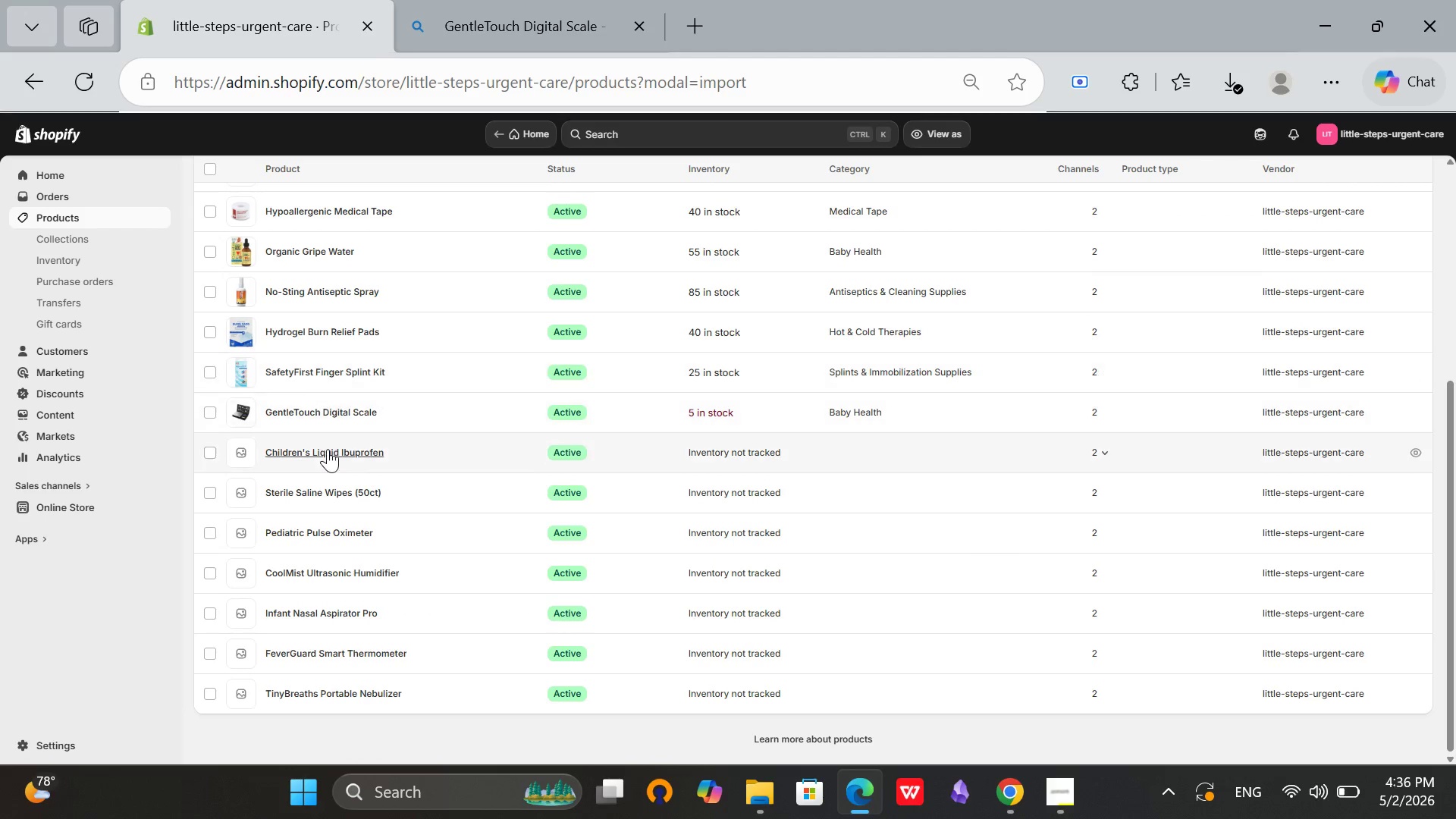 
left_click([328, 449])
 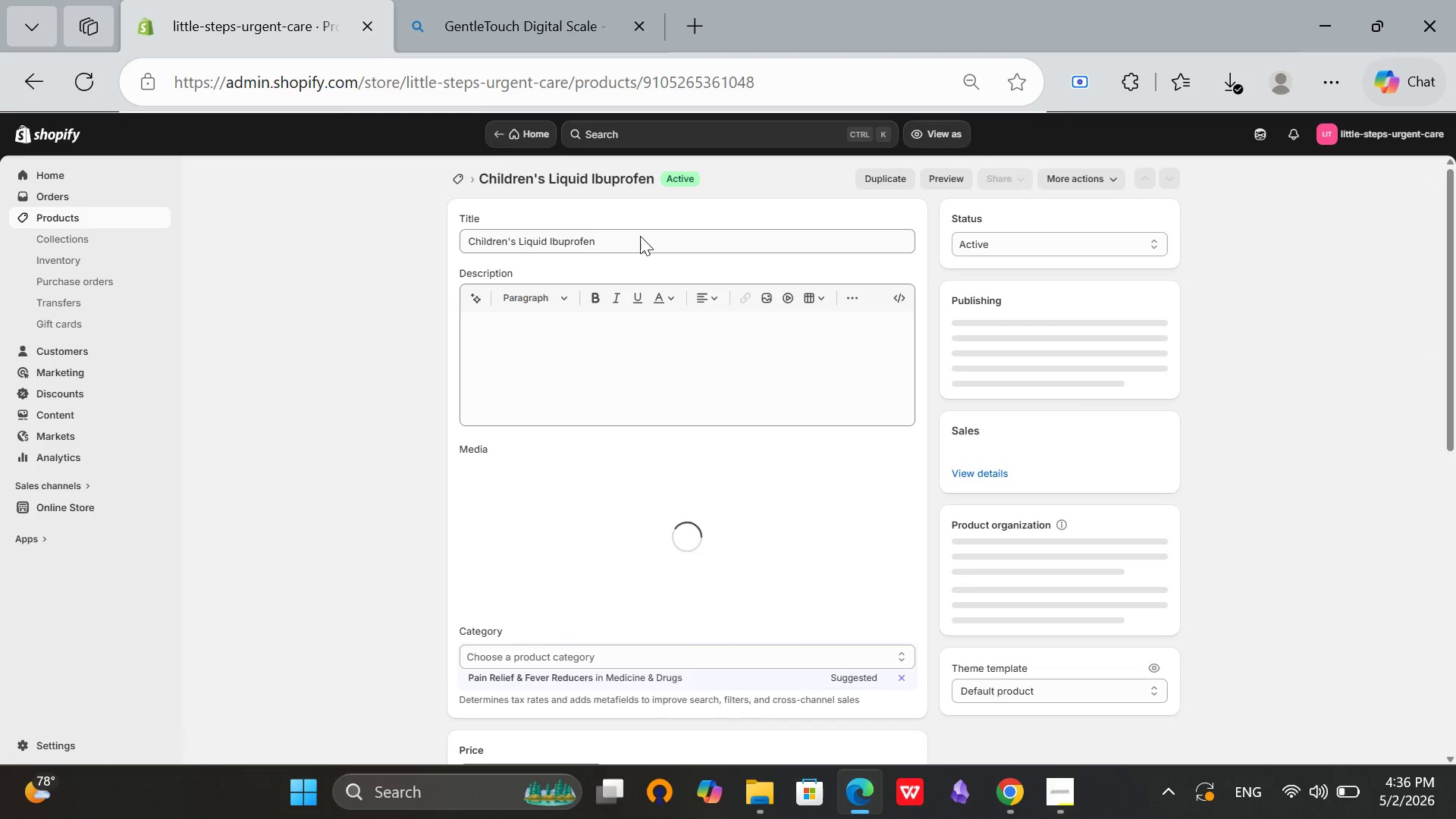 
left_click([640, 236])
 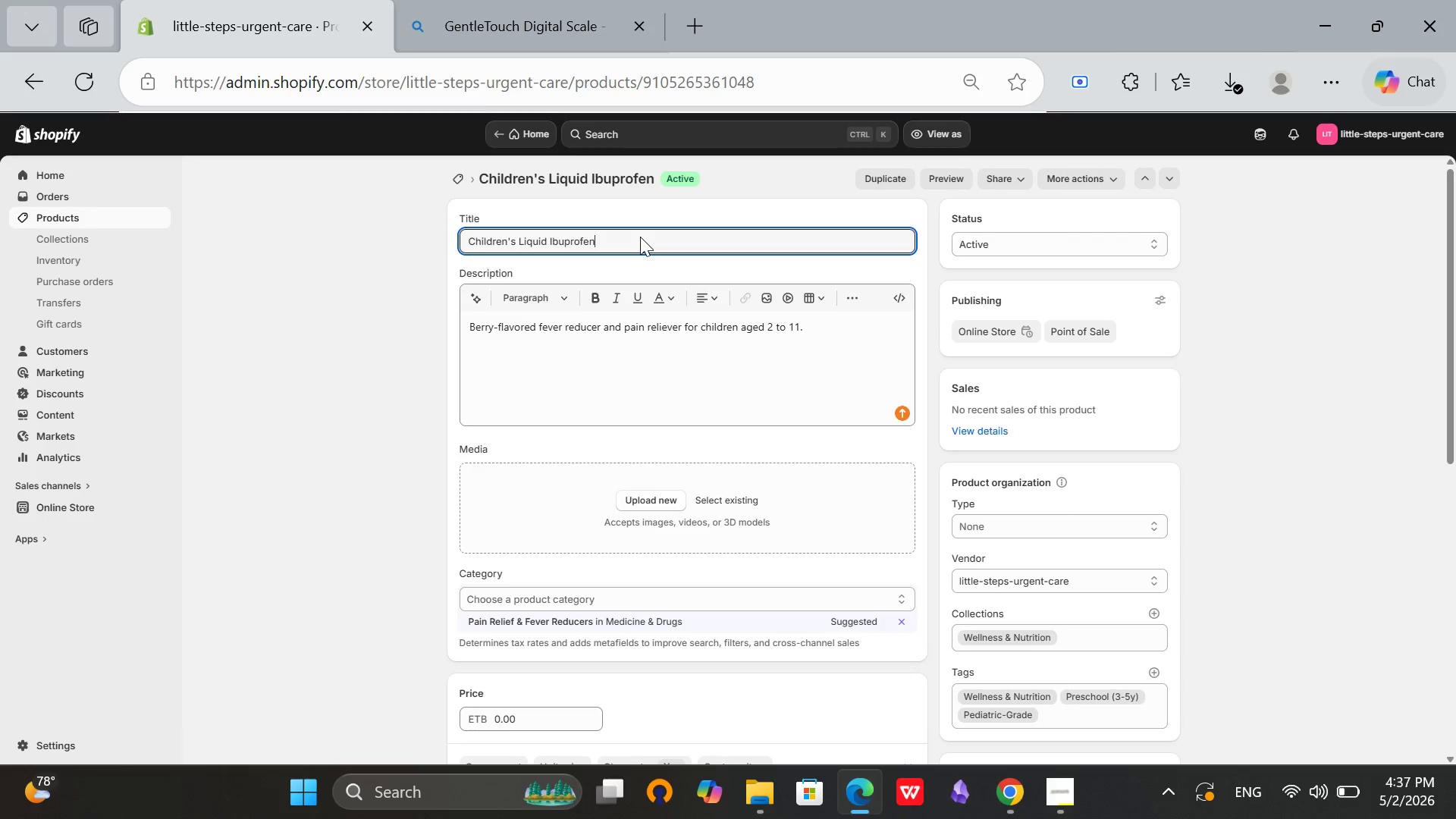 
wait(36.89)
 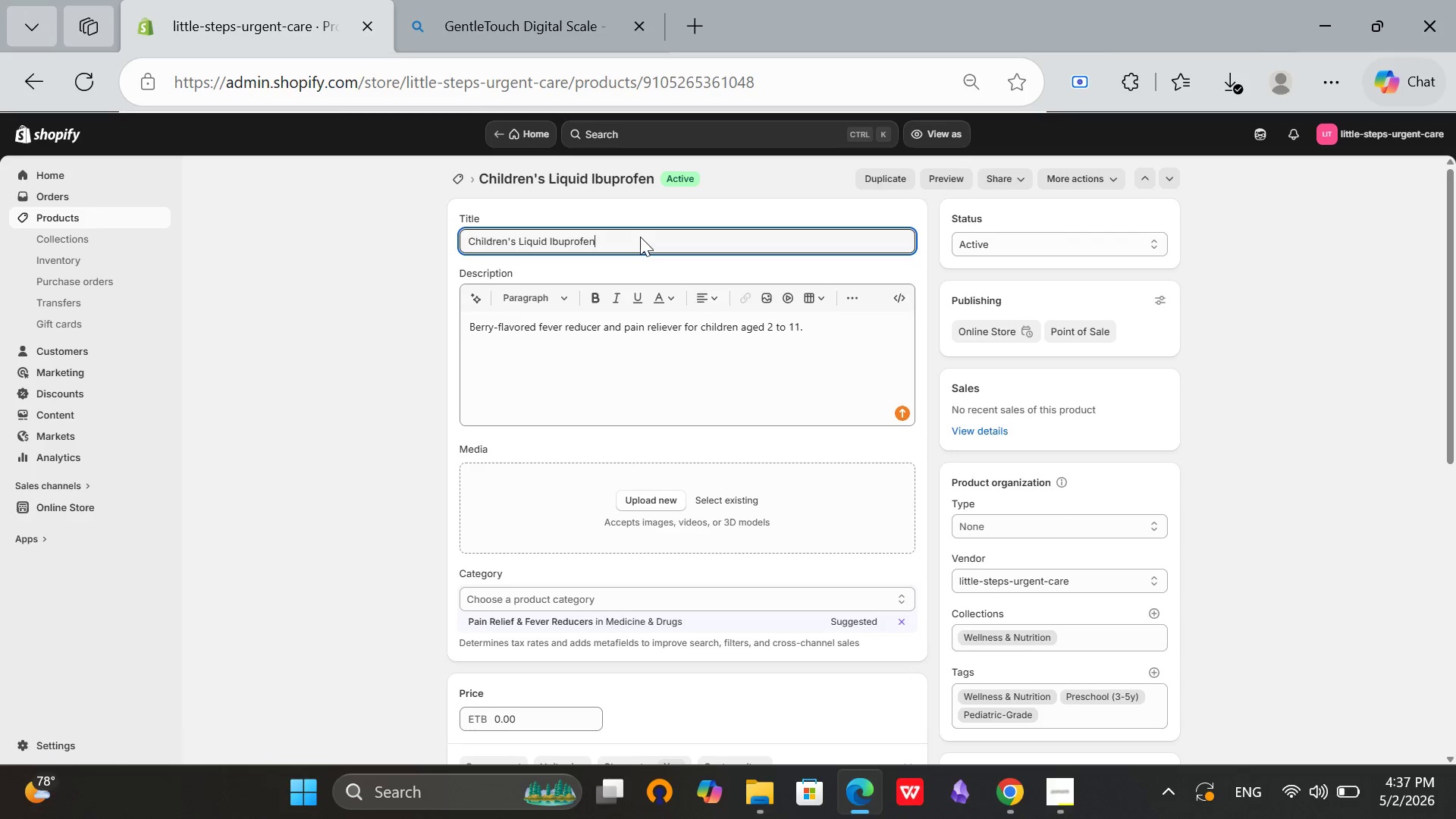 
left_click([496, 0])
 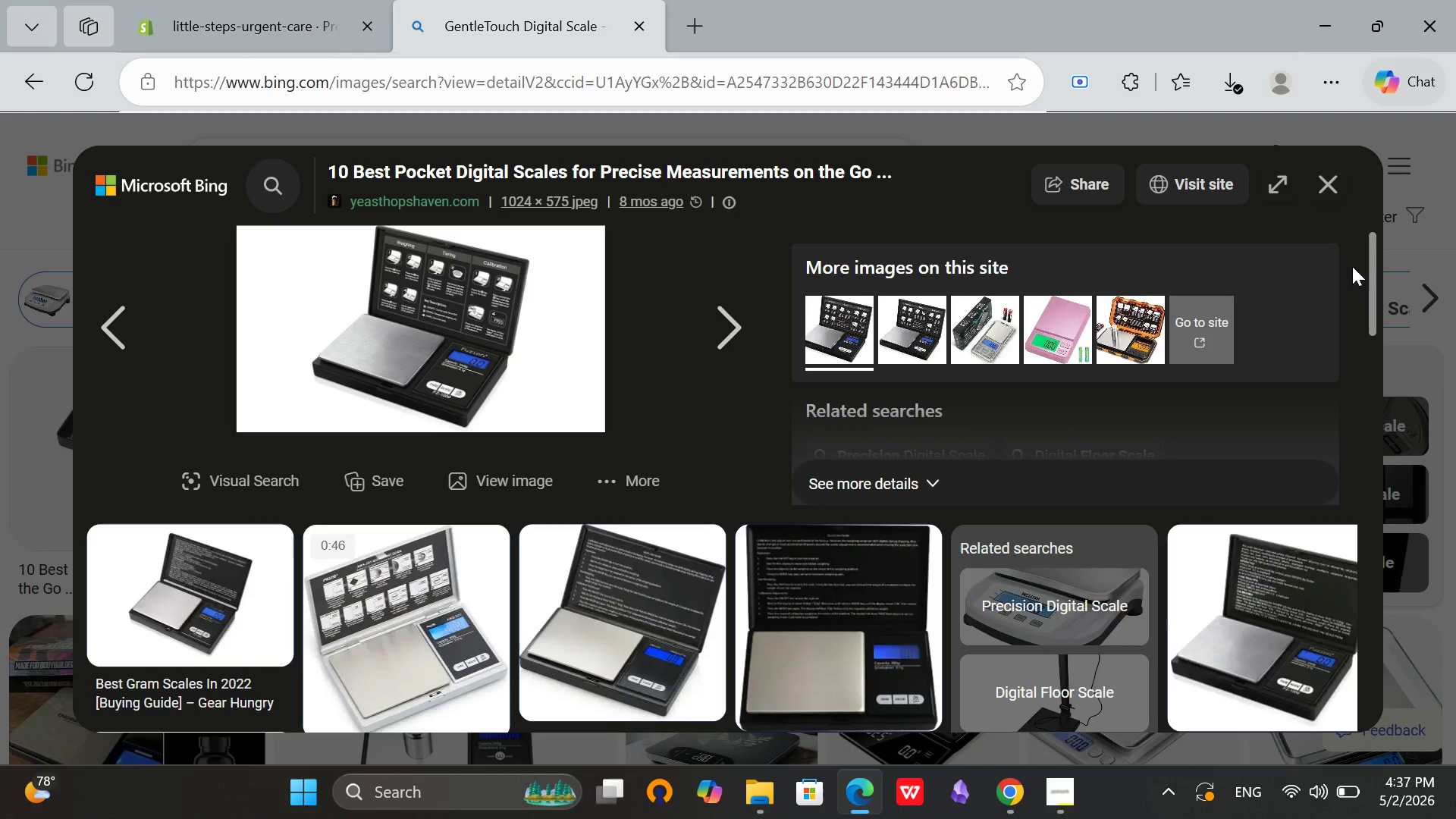 
left_click([1316, 190])
 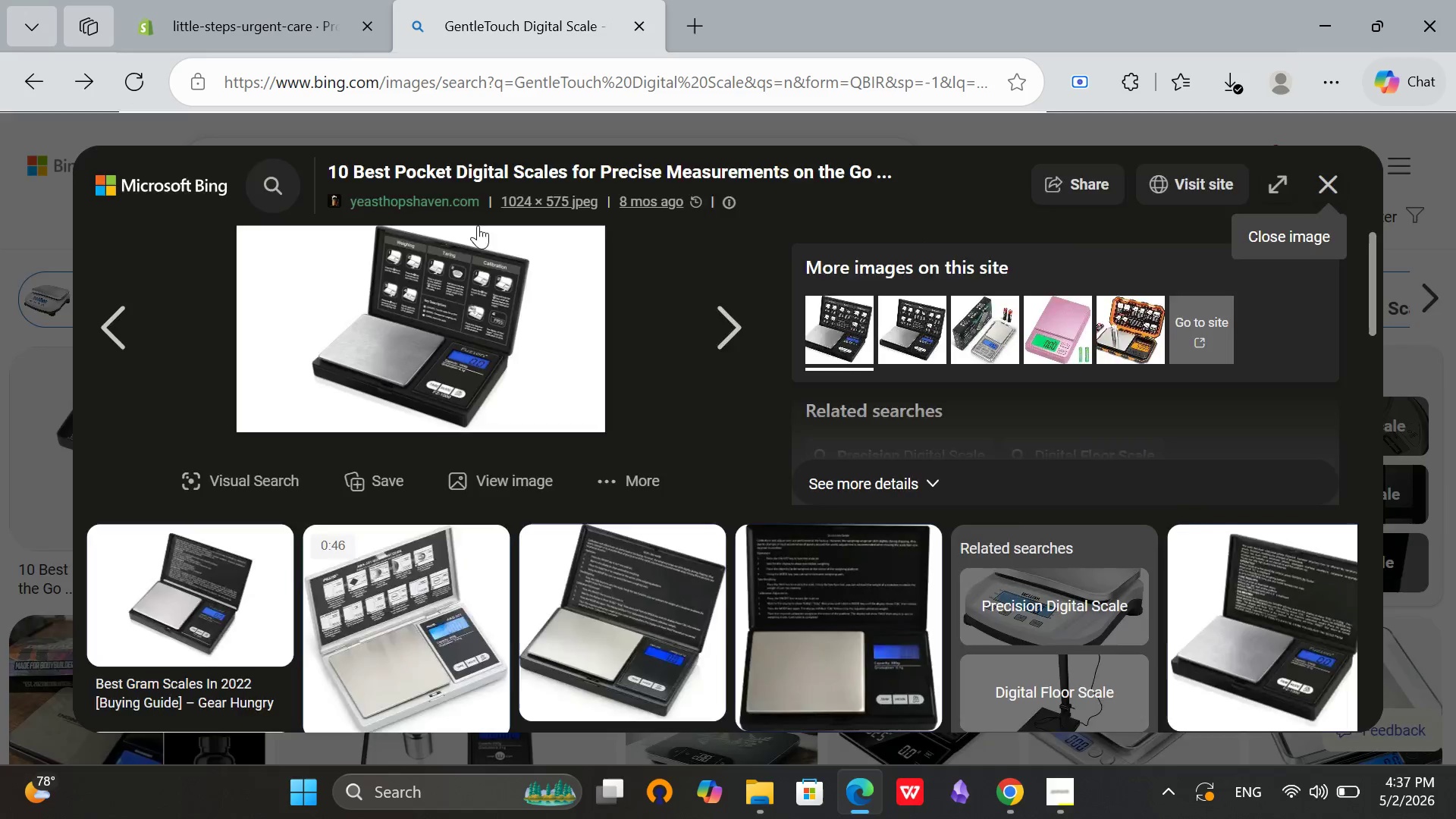 
left_click([246, 0])
 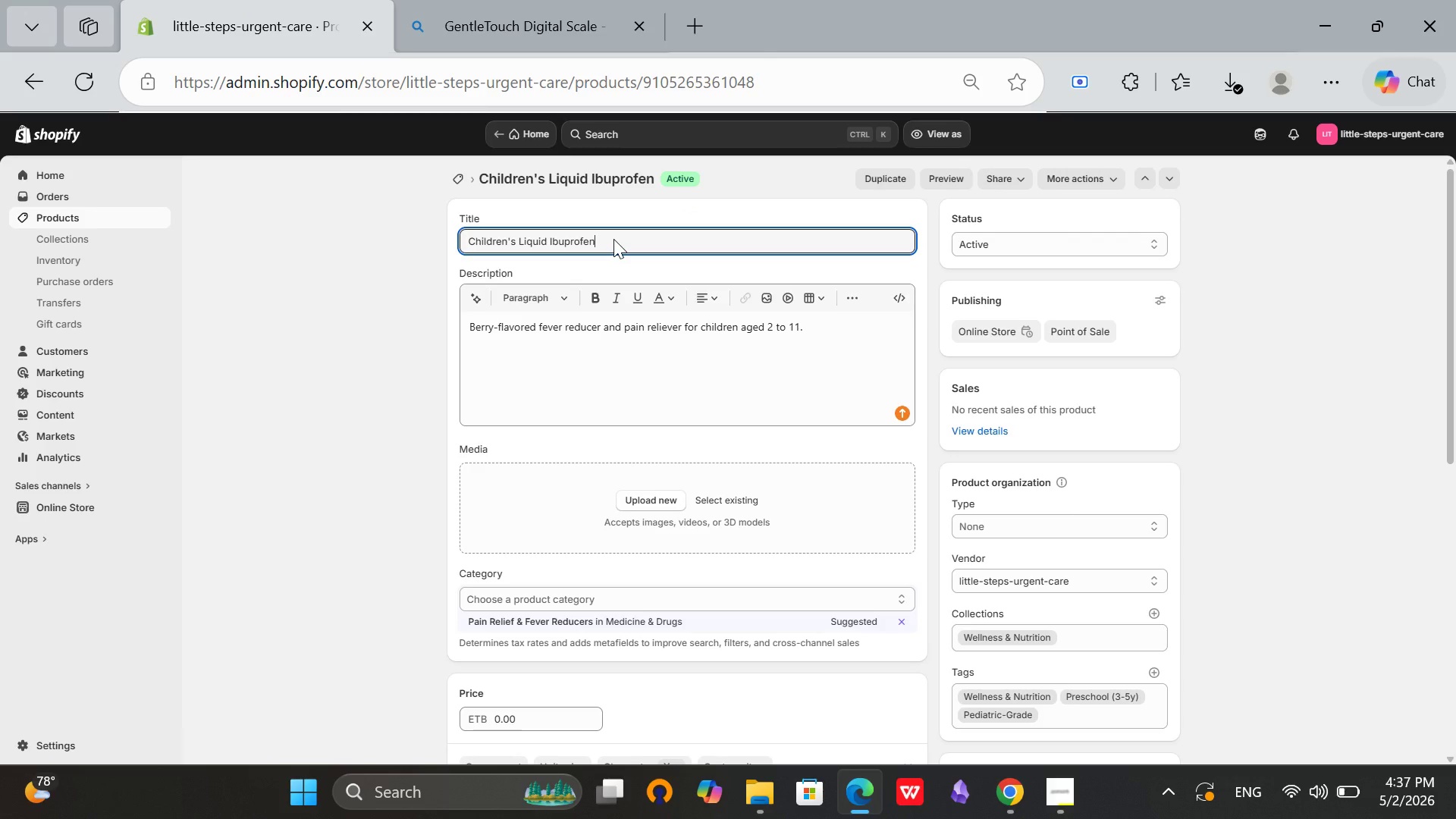 
scroll: coordinate [239, 112], scroll_direction: up, amount: 2.0
 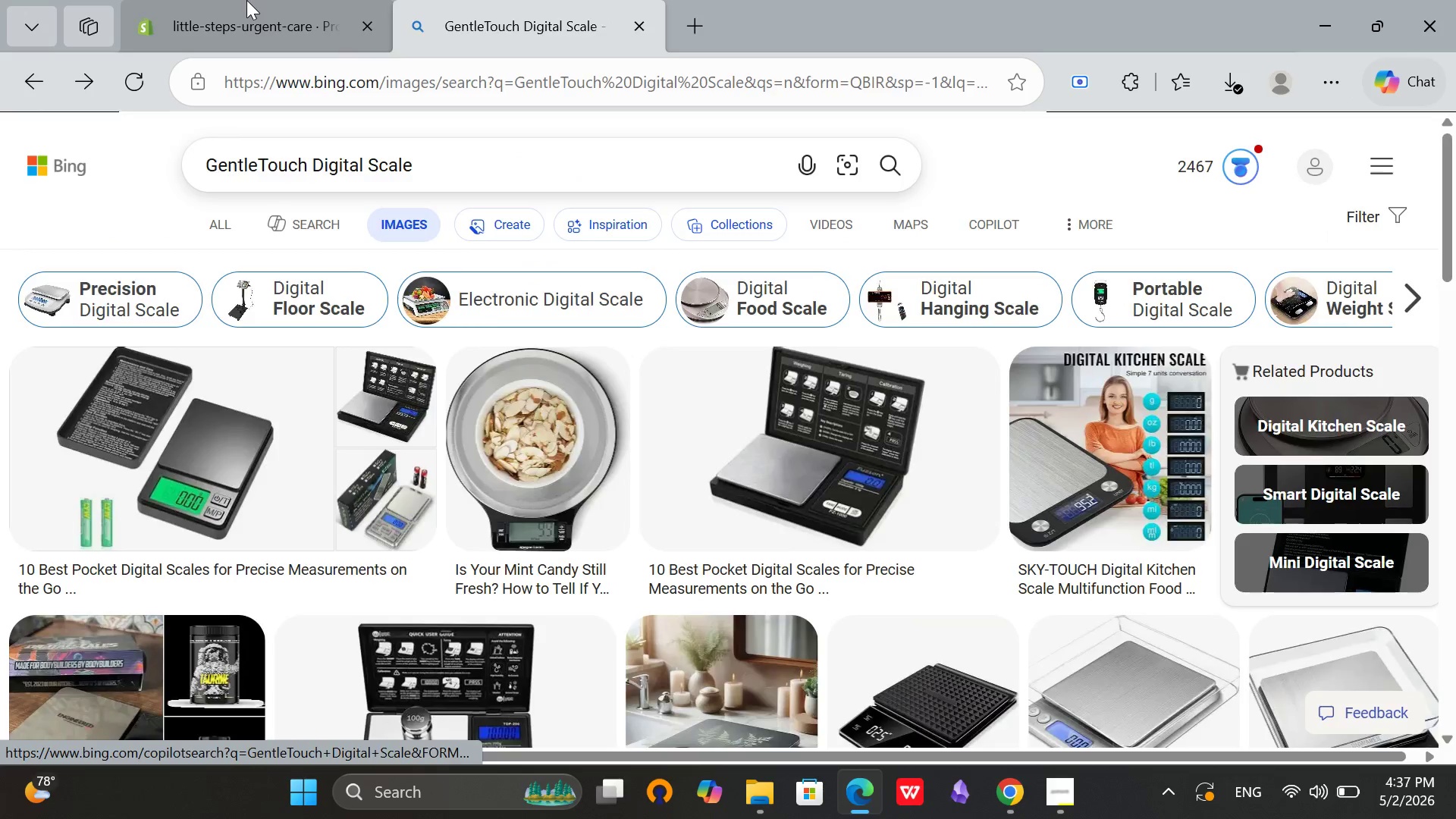 
key(Control+ControlLeft)
 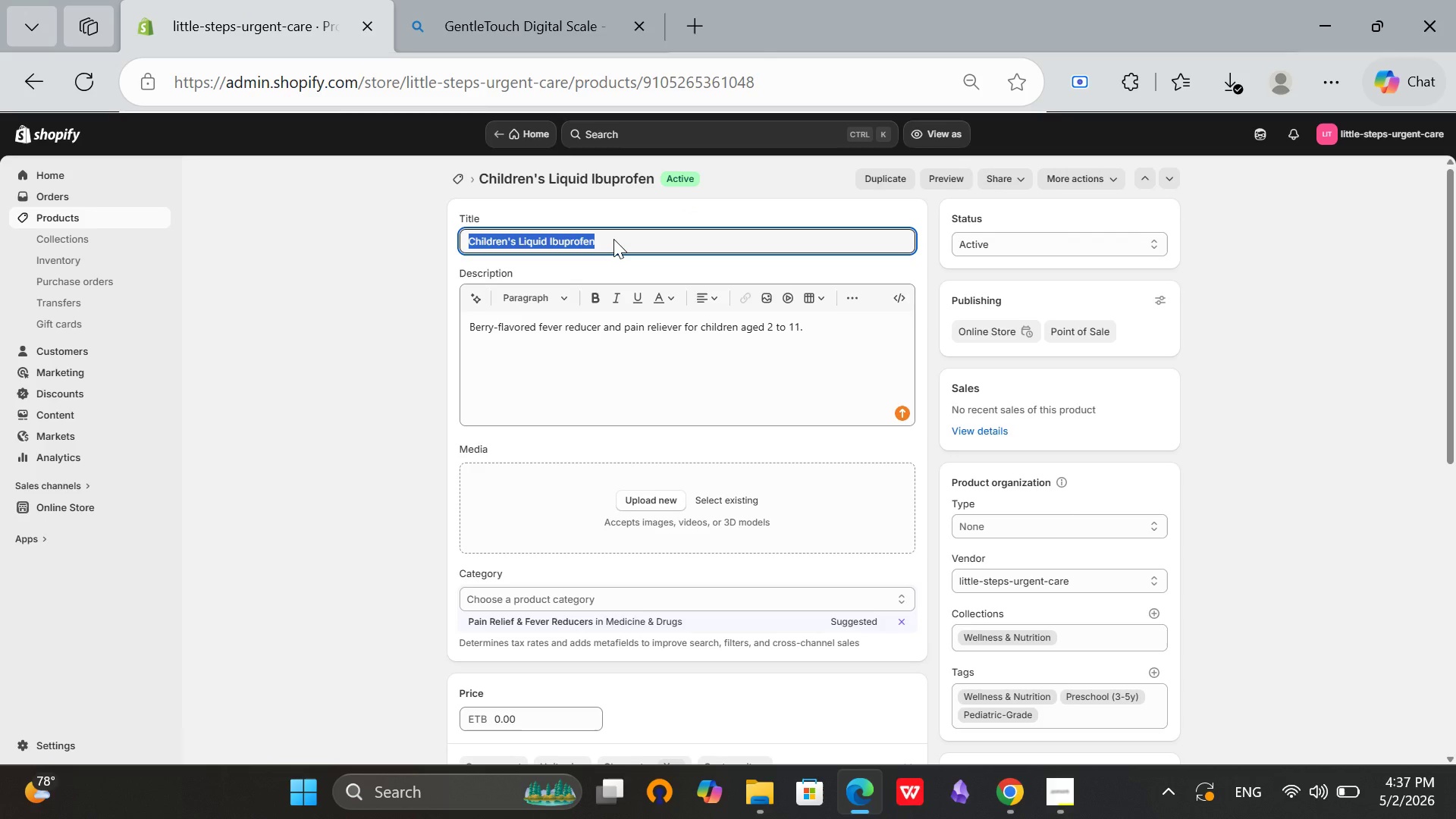 
key(Control+A)
 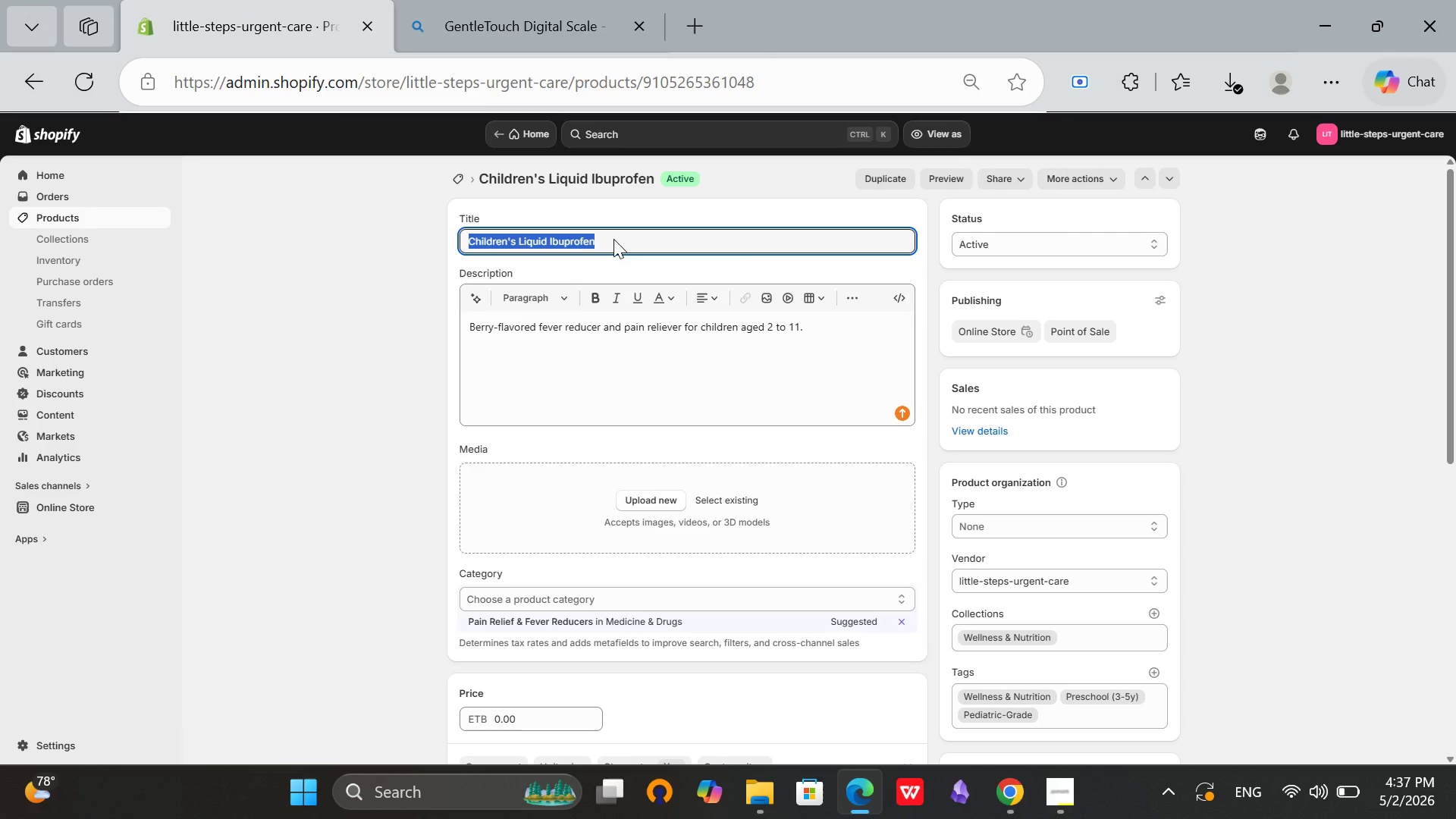 
key(Control+C)
 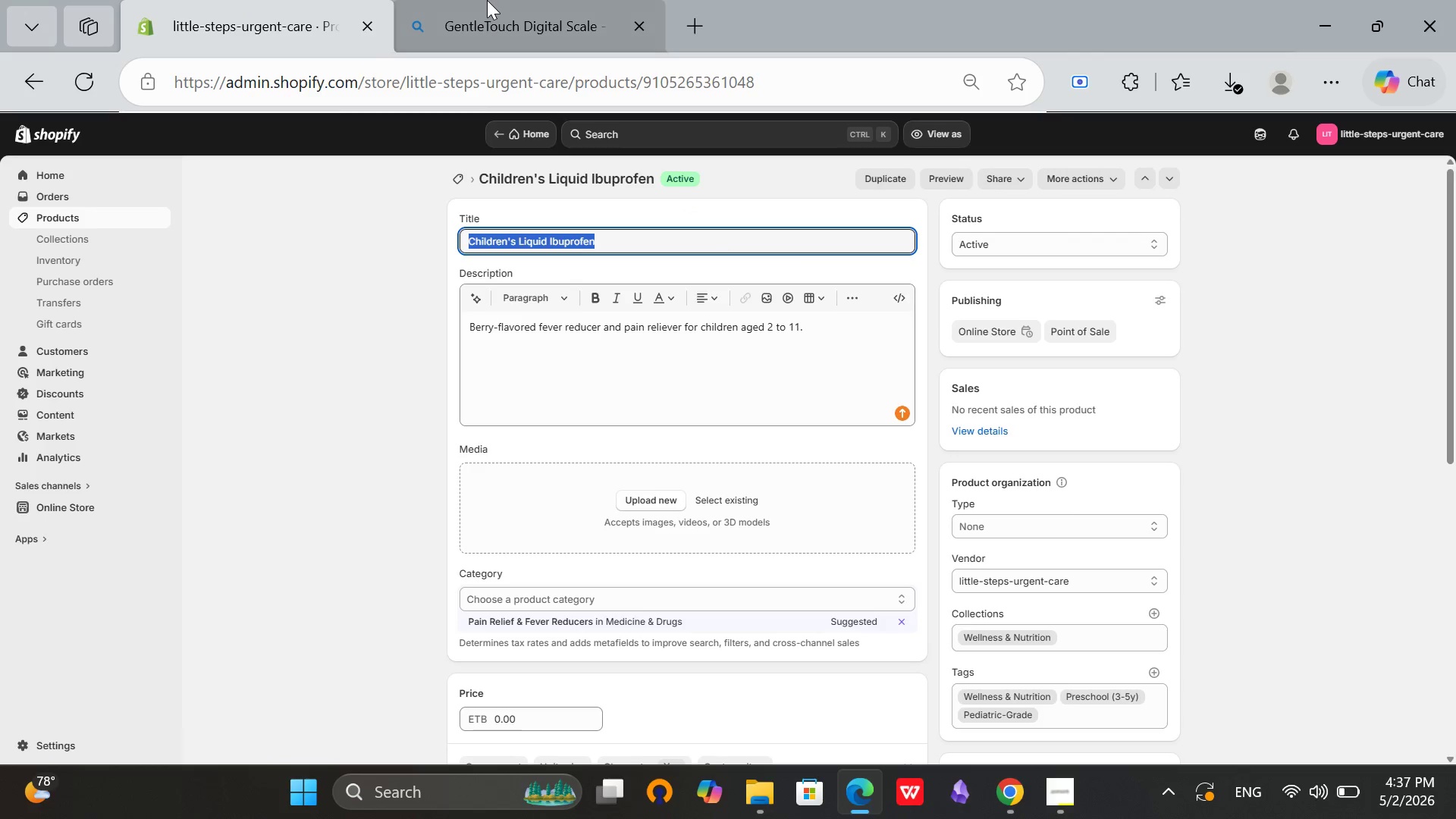 
left_click([489, 0])
 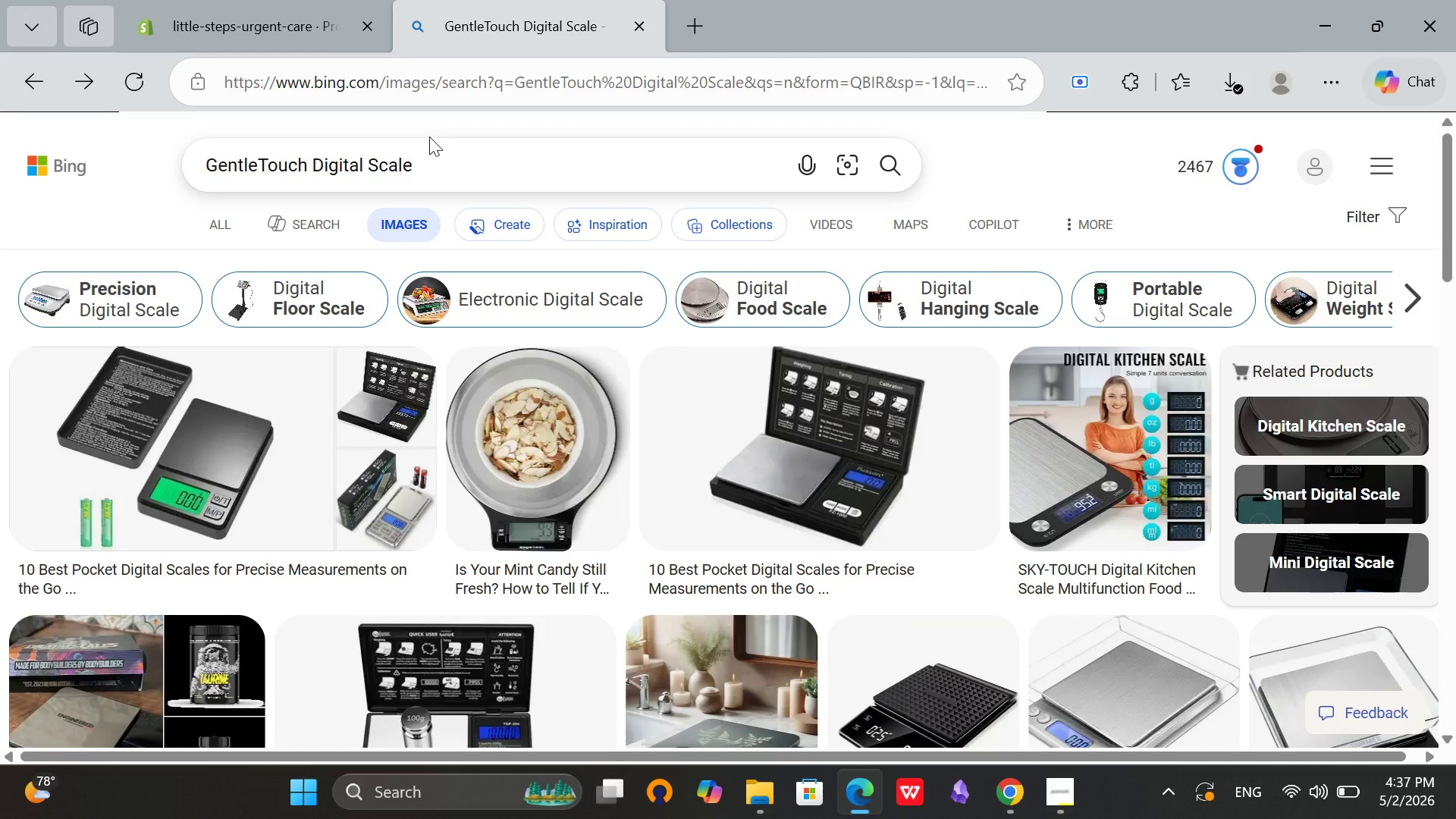 
left_click([430, 151])
 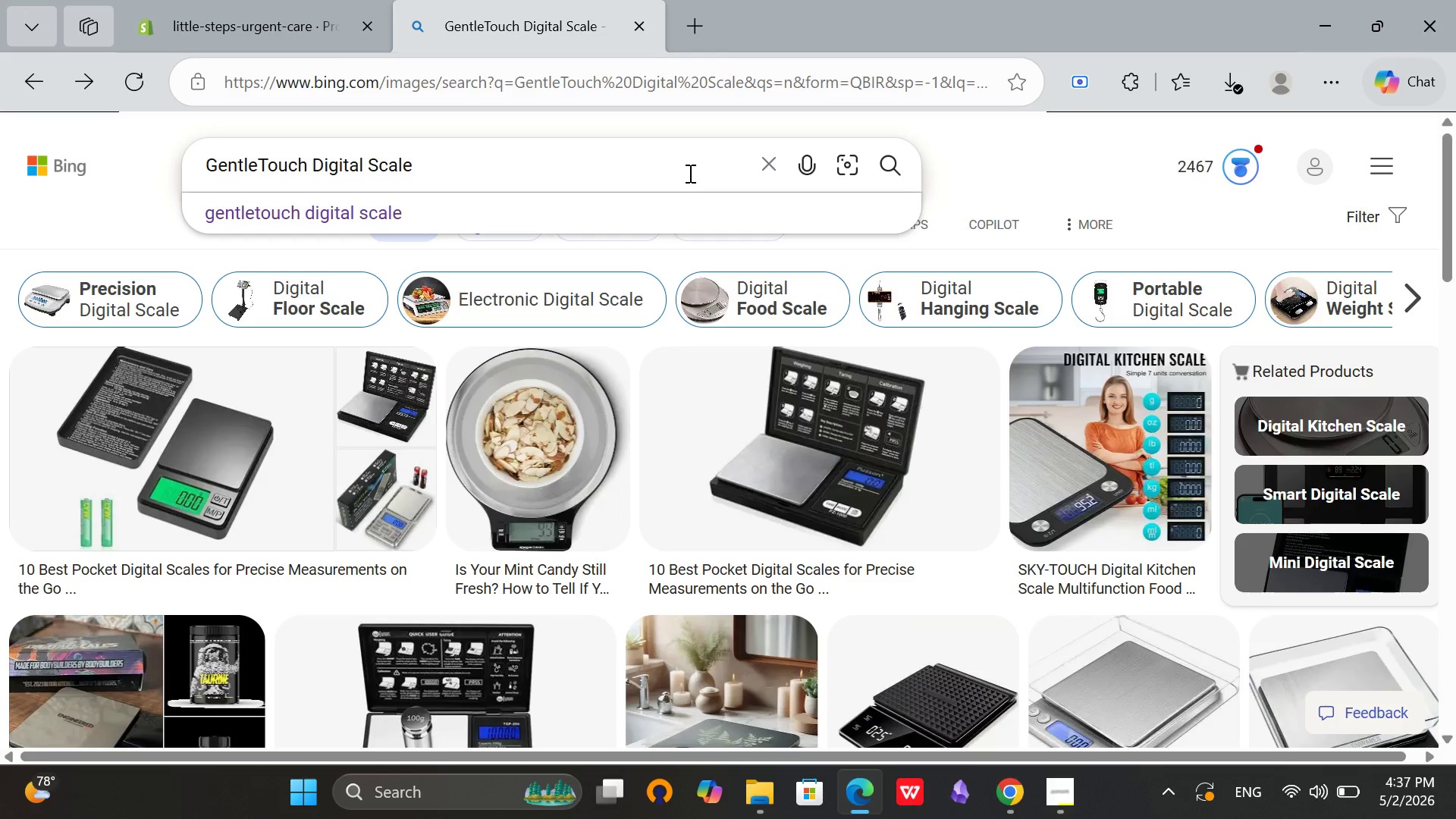 
key(Backspace)
 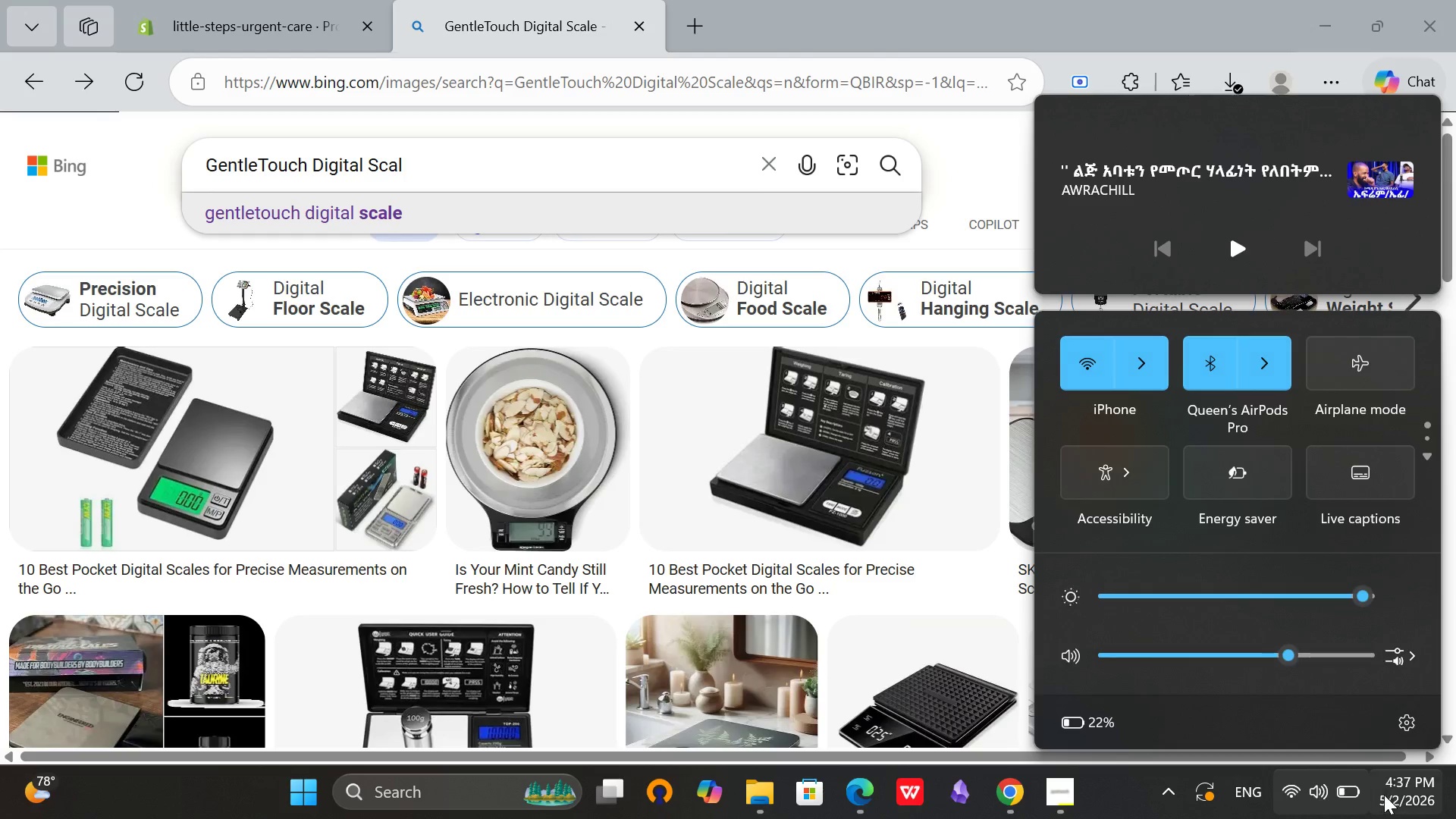 
left_click([1231, 236])
 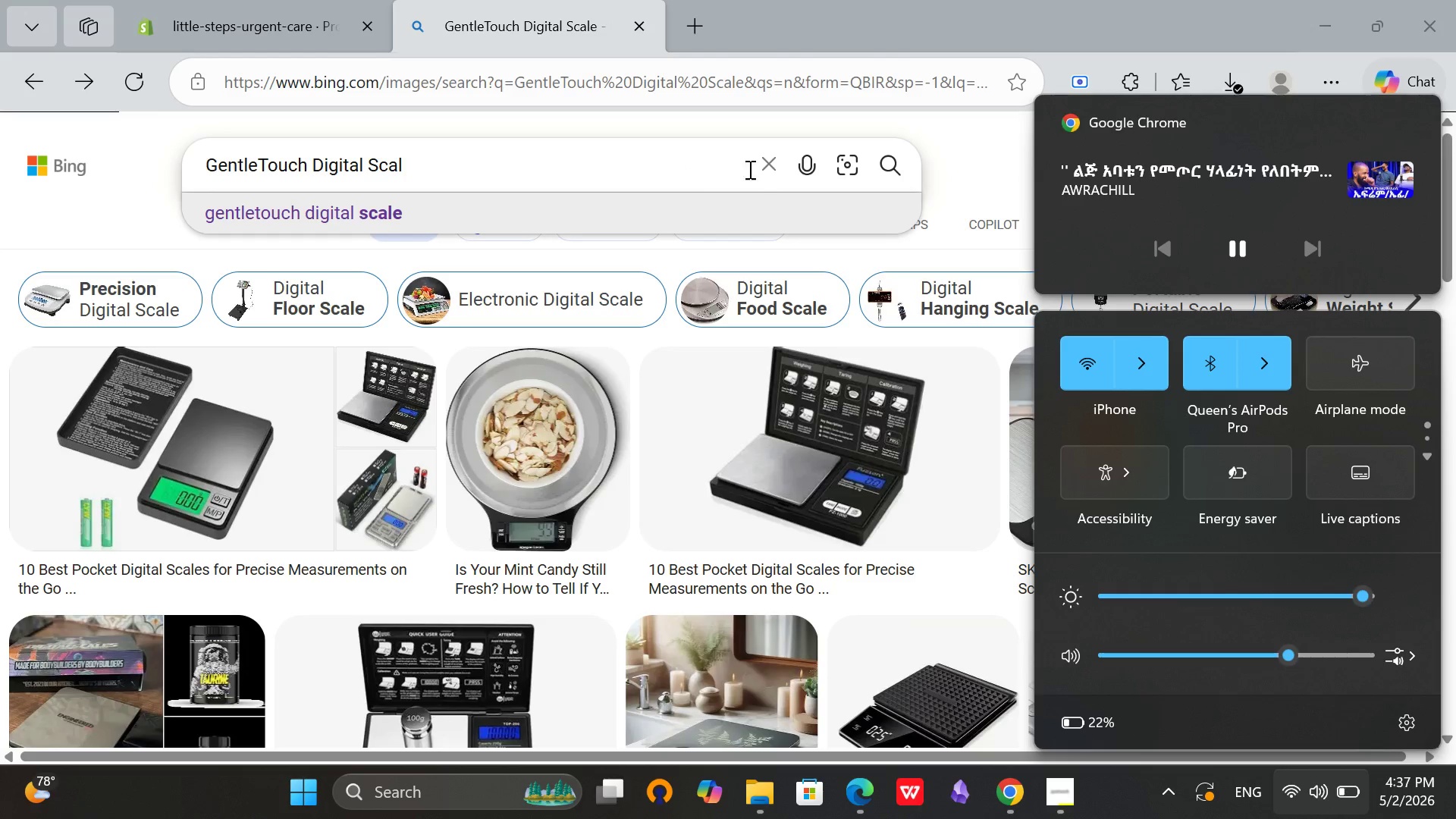 
left_click([758, 172])
 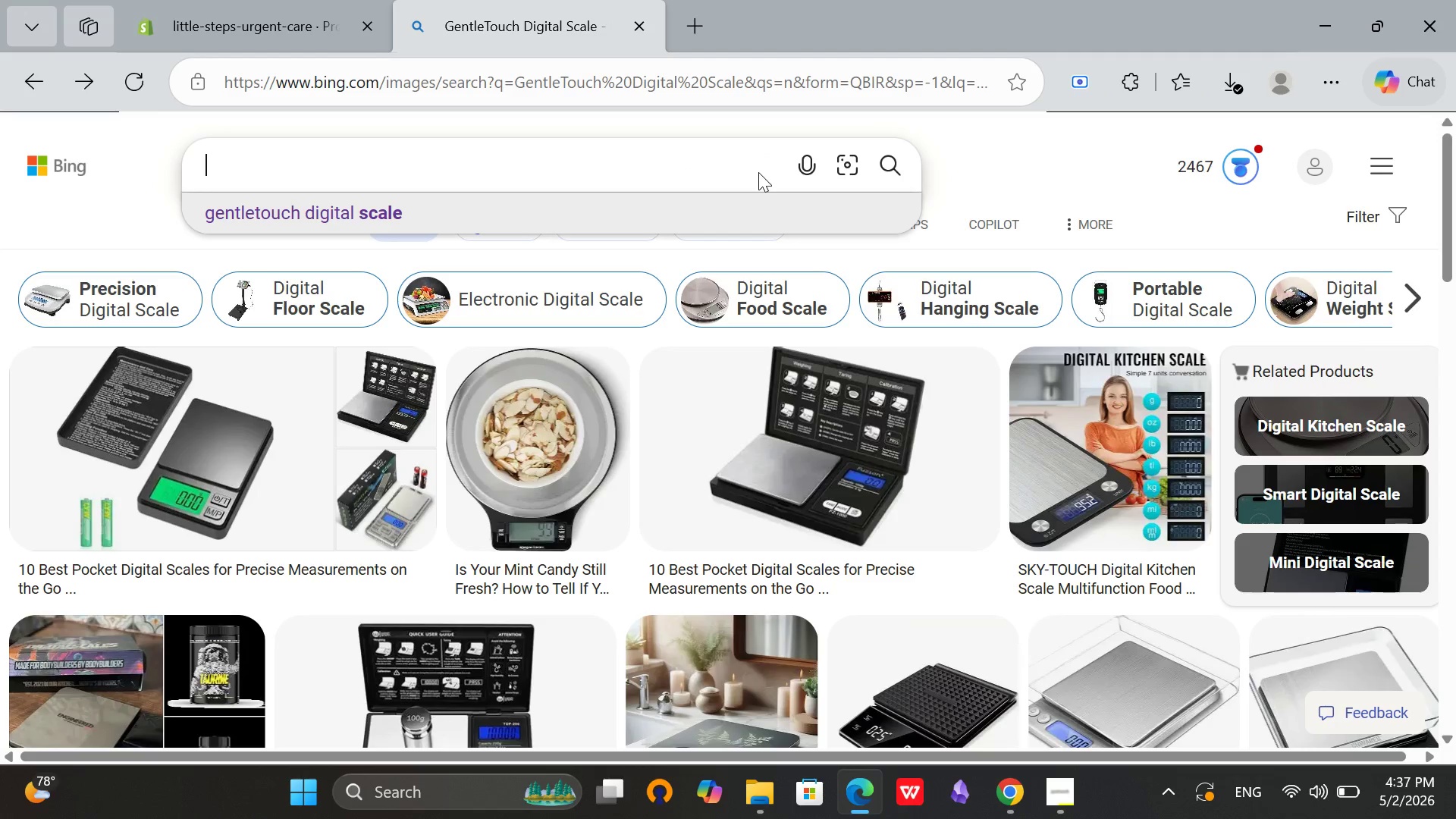 
key(Control+V)
 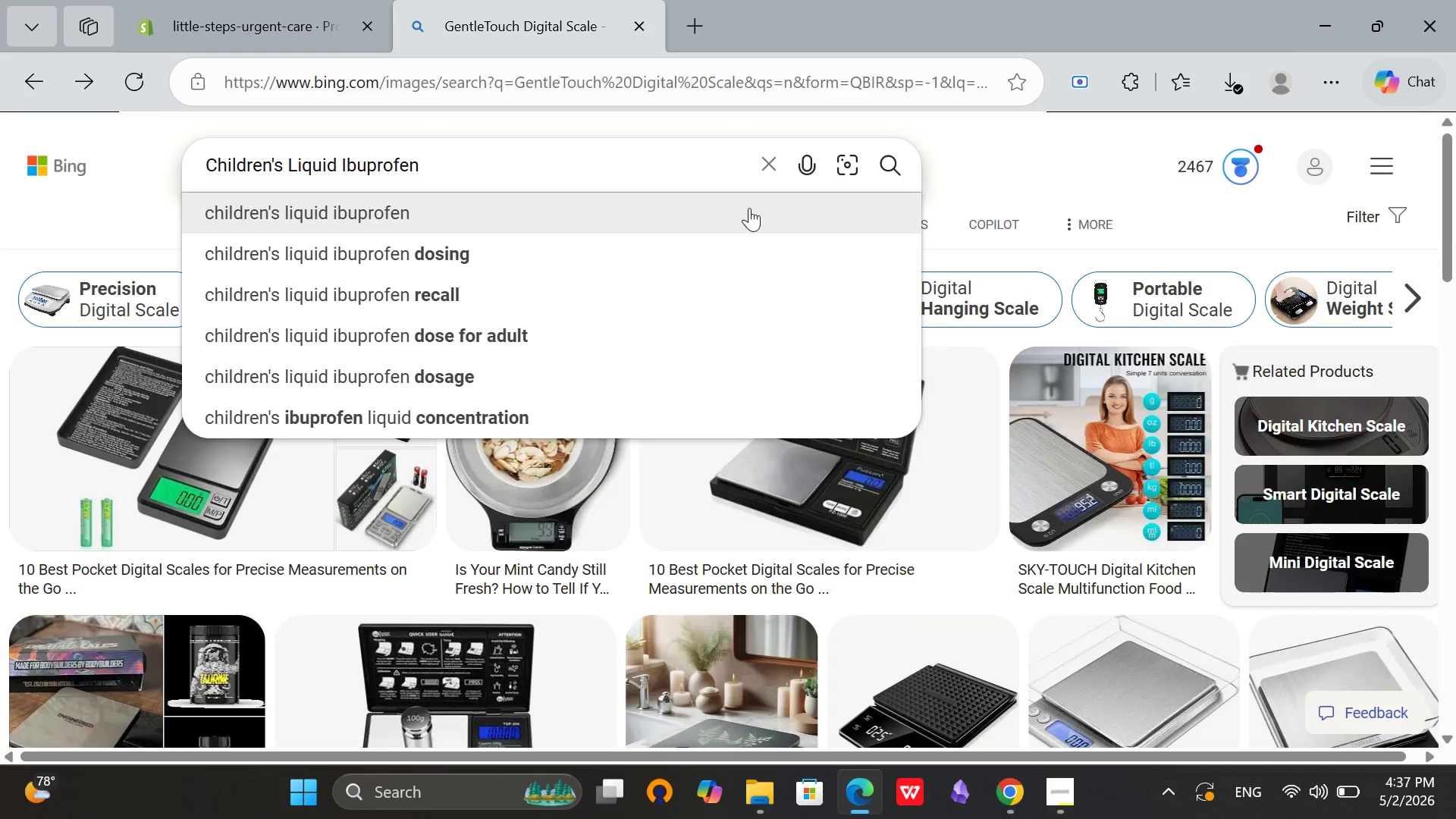 
key(Enter)
 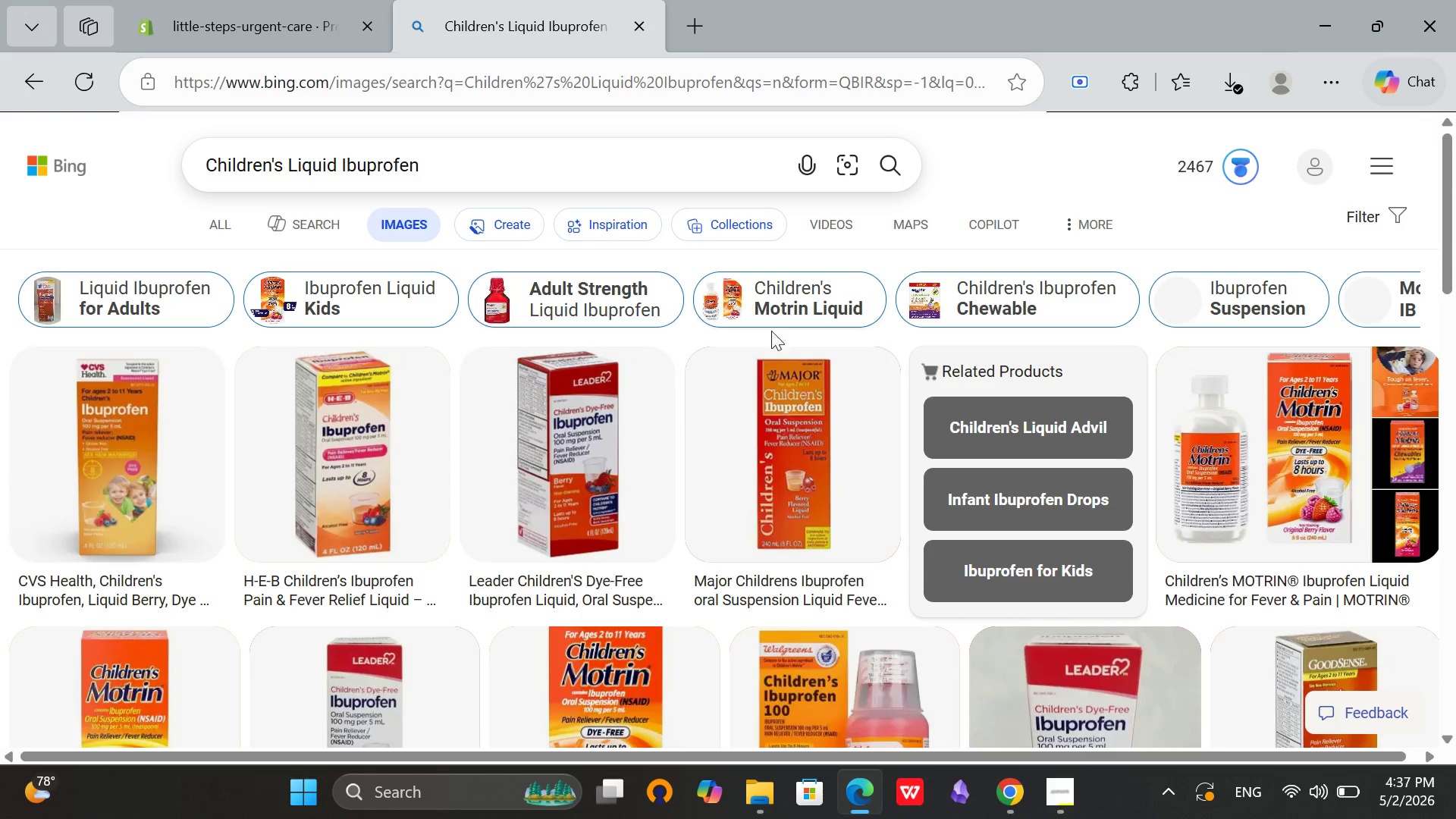 
left_click([333, 439])
 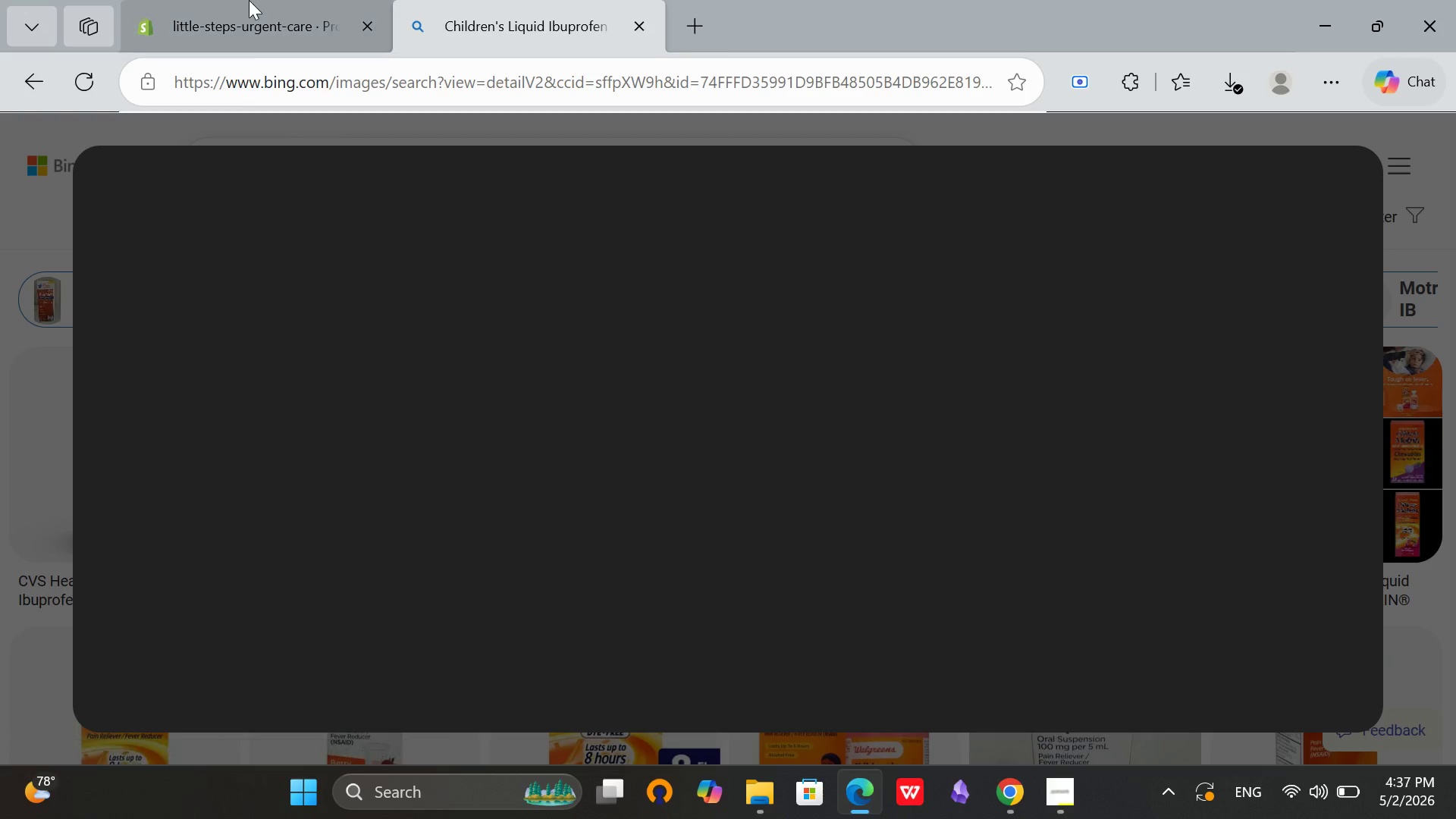 
left_click_drag(start_coordinate=[238, 0], to_coordinate=[234, 0])
 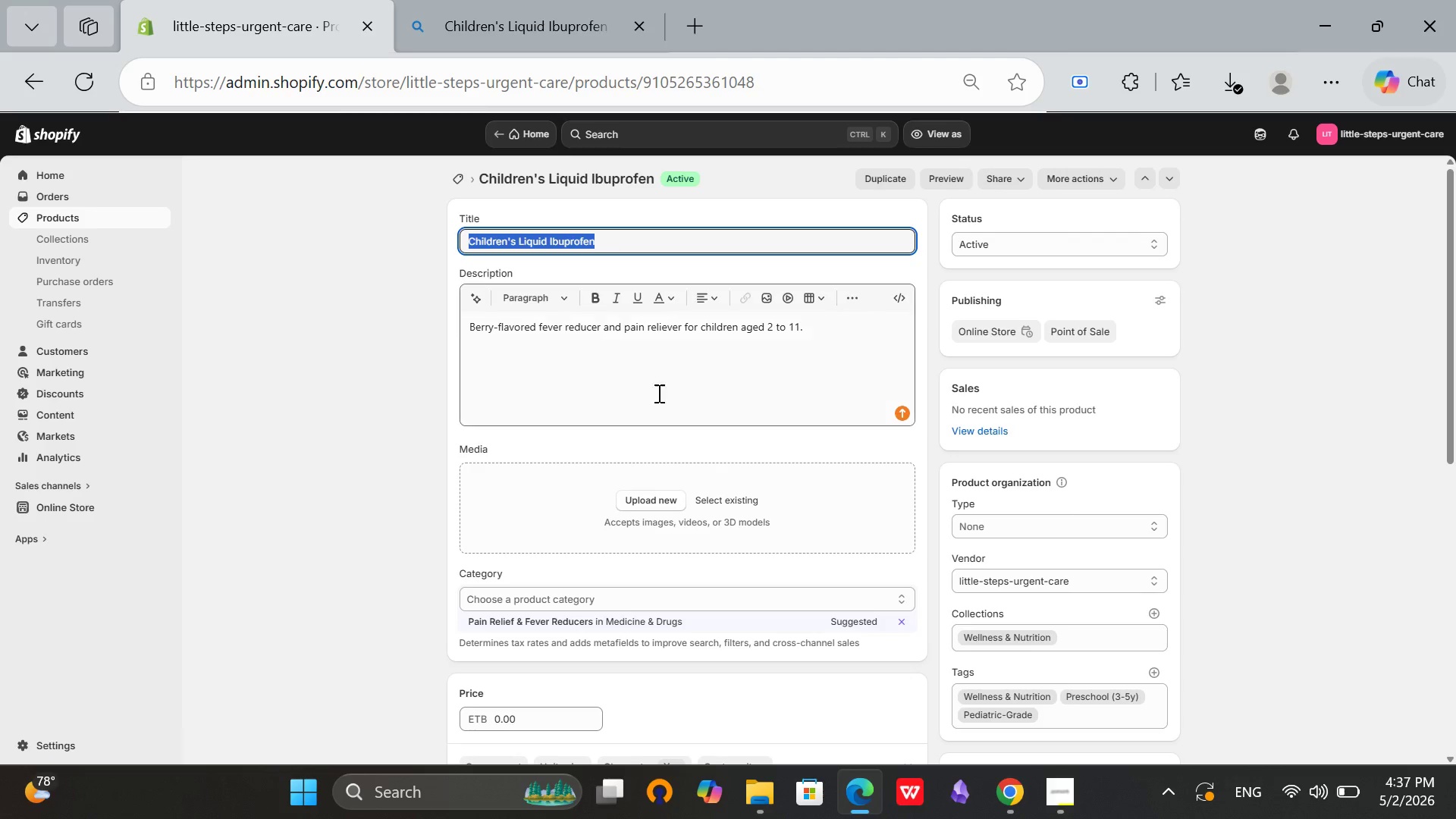 
left_click([755, 355])
 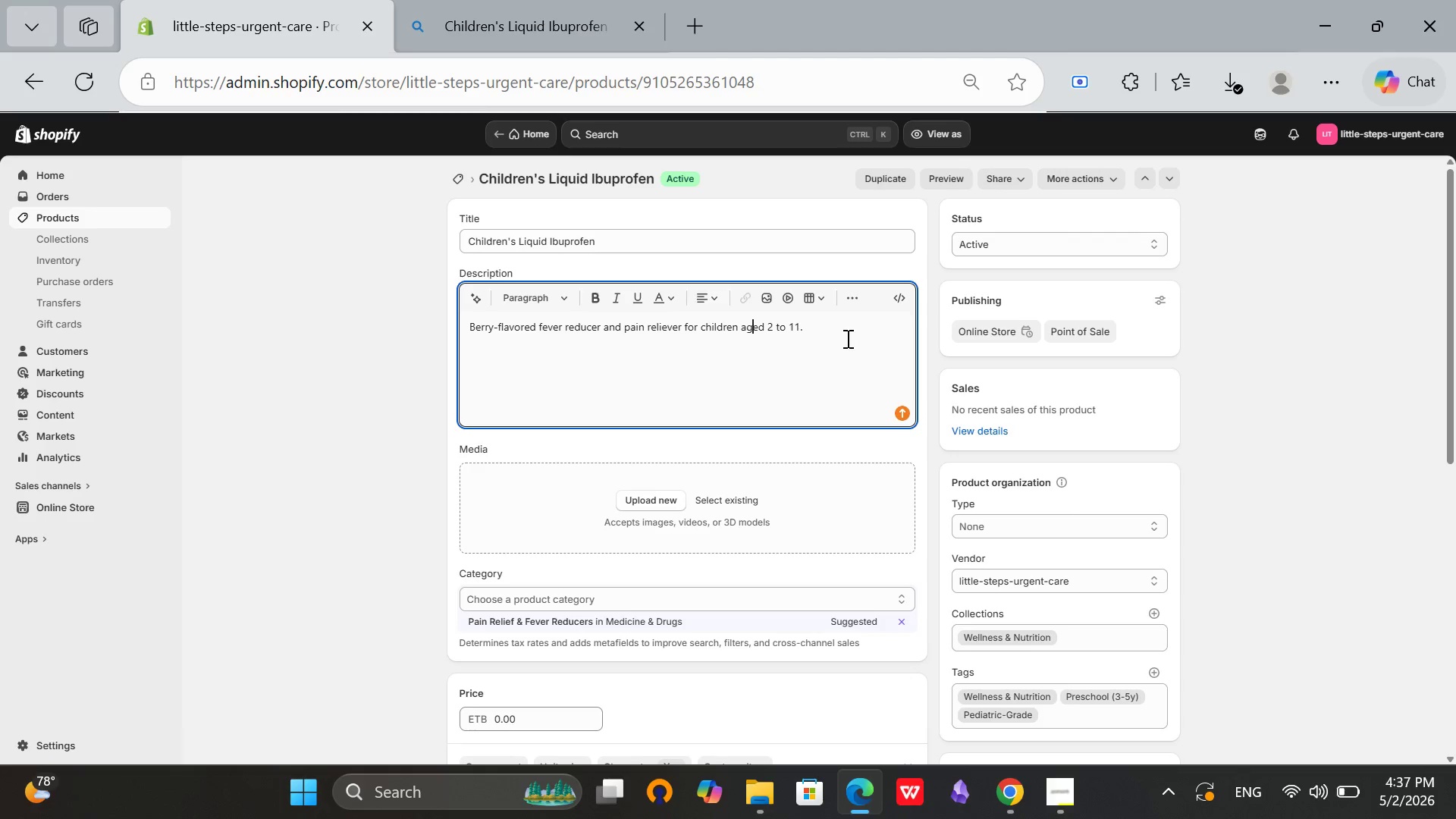 
left_click([846, 327])
 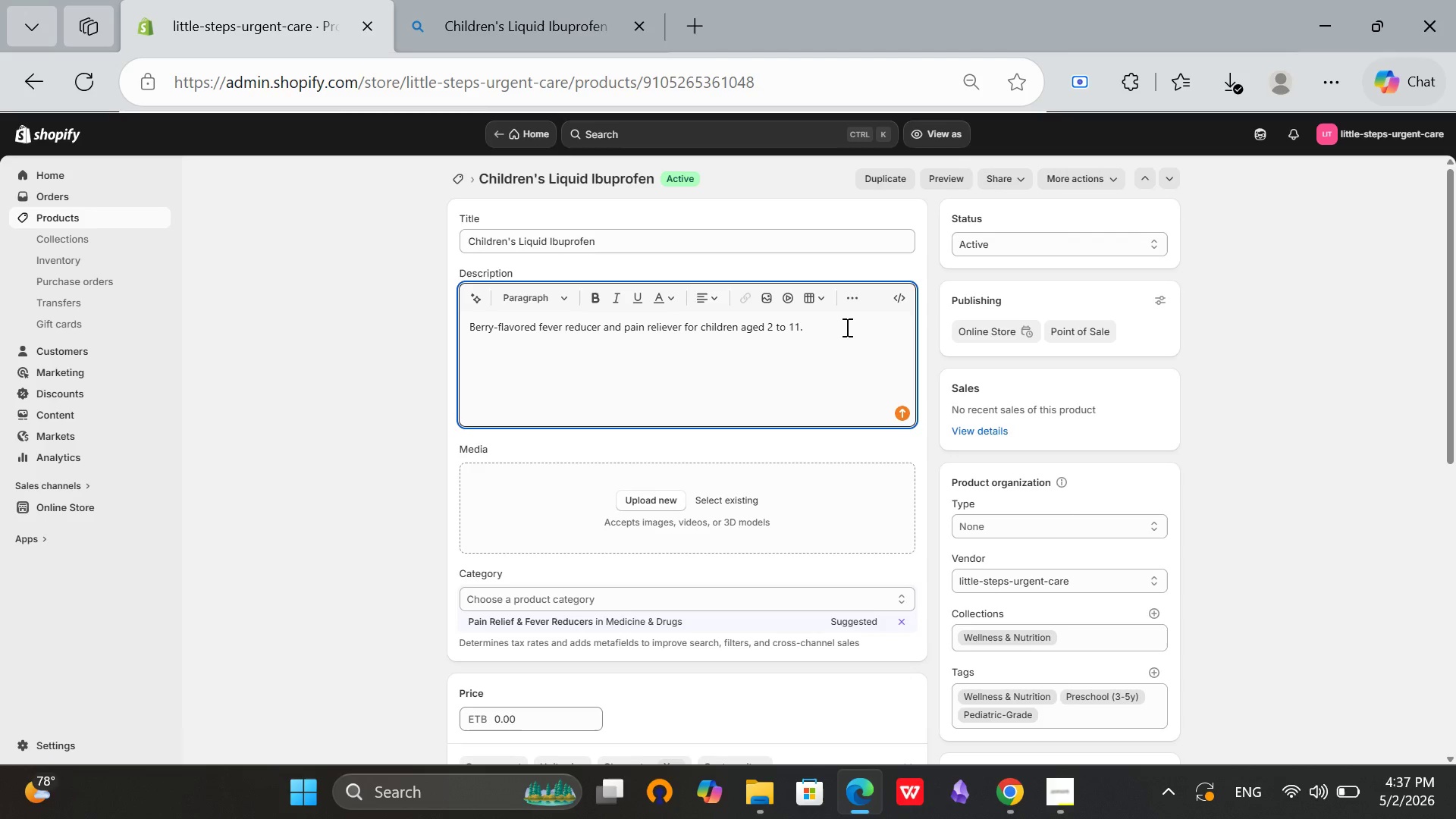 
type( Provide)
 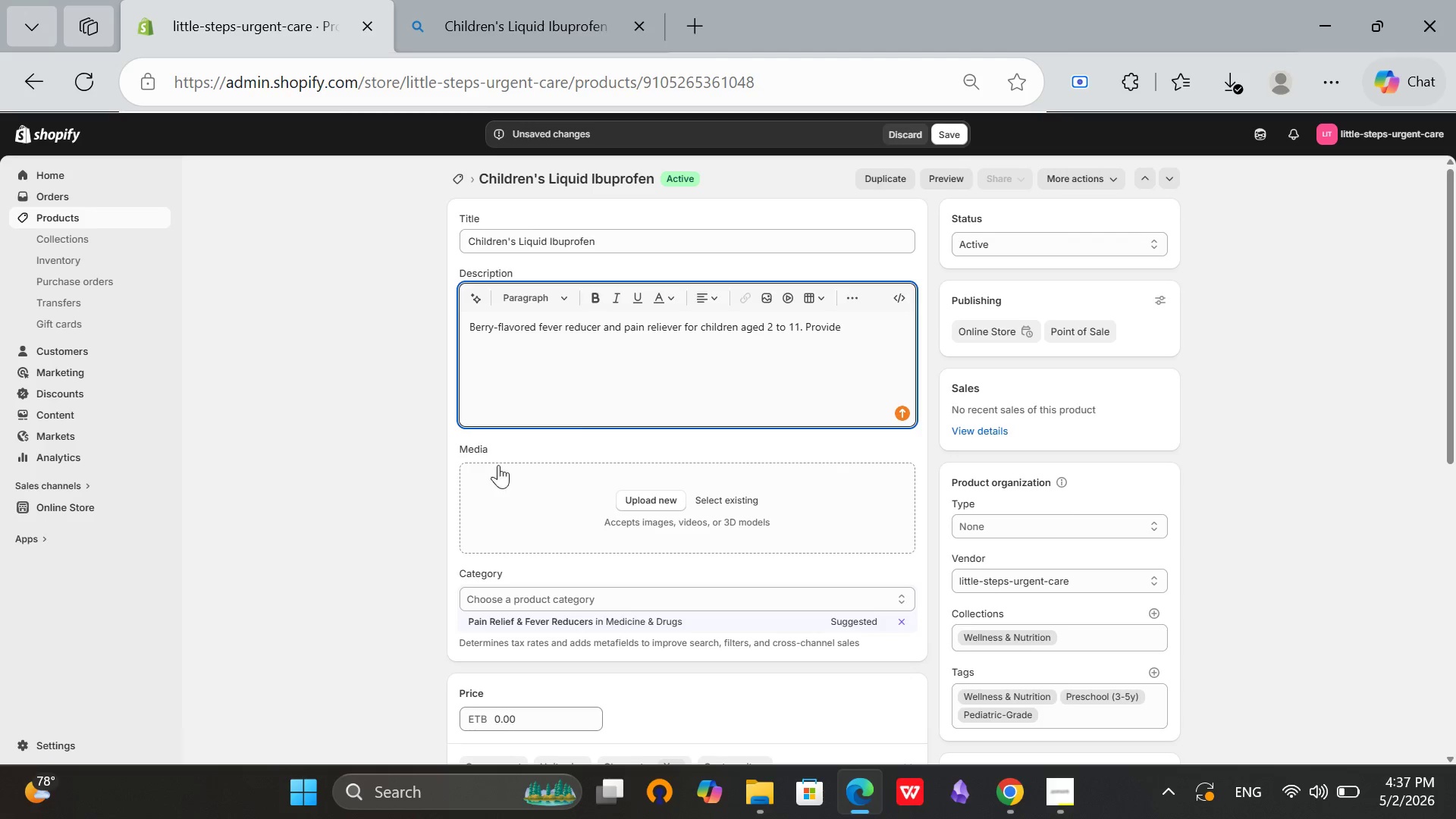 
type( effective pain and fever relief with)
 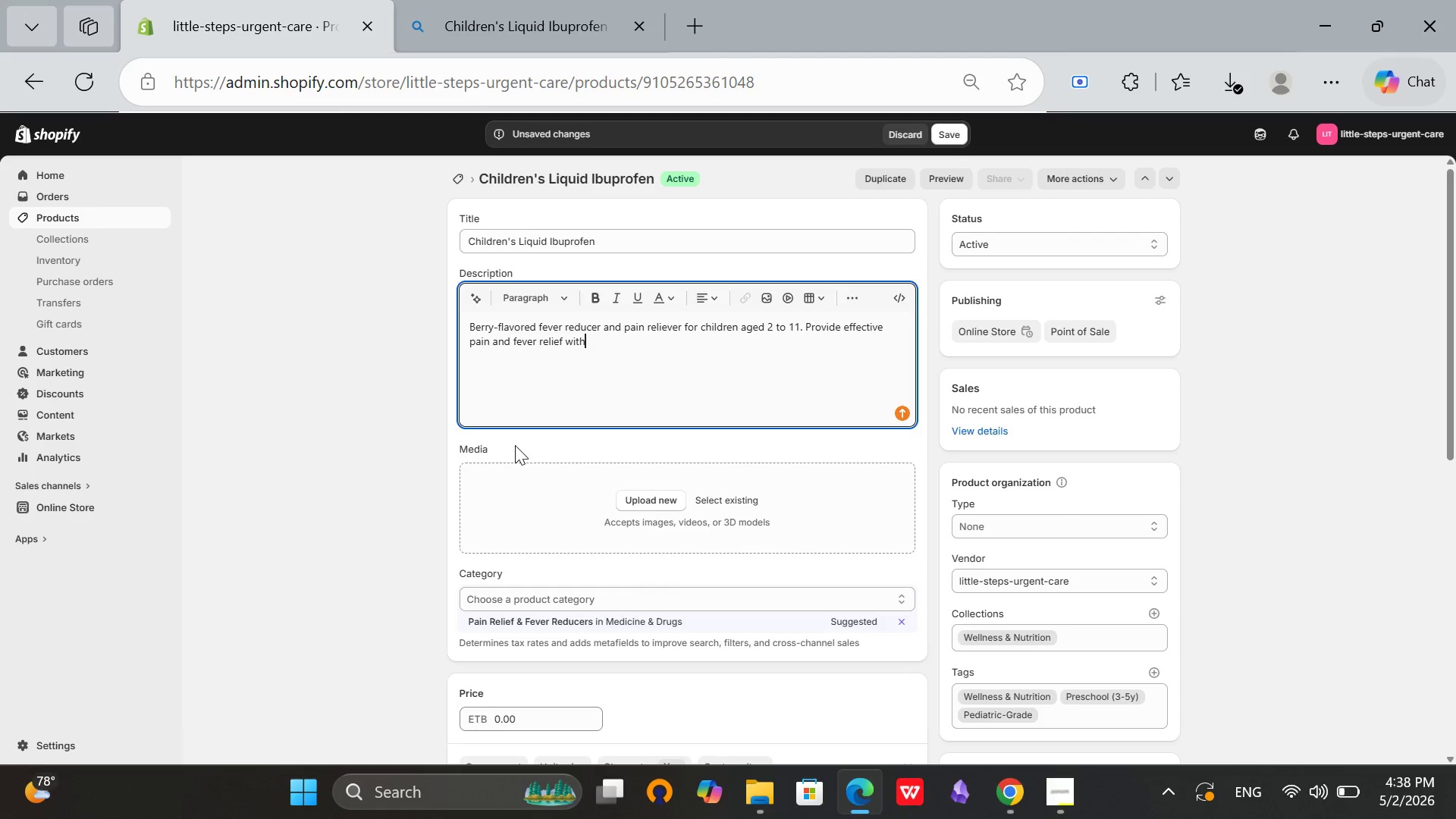 
type( liquid ibuprofen formulated for children)
 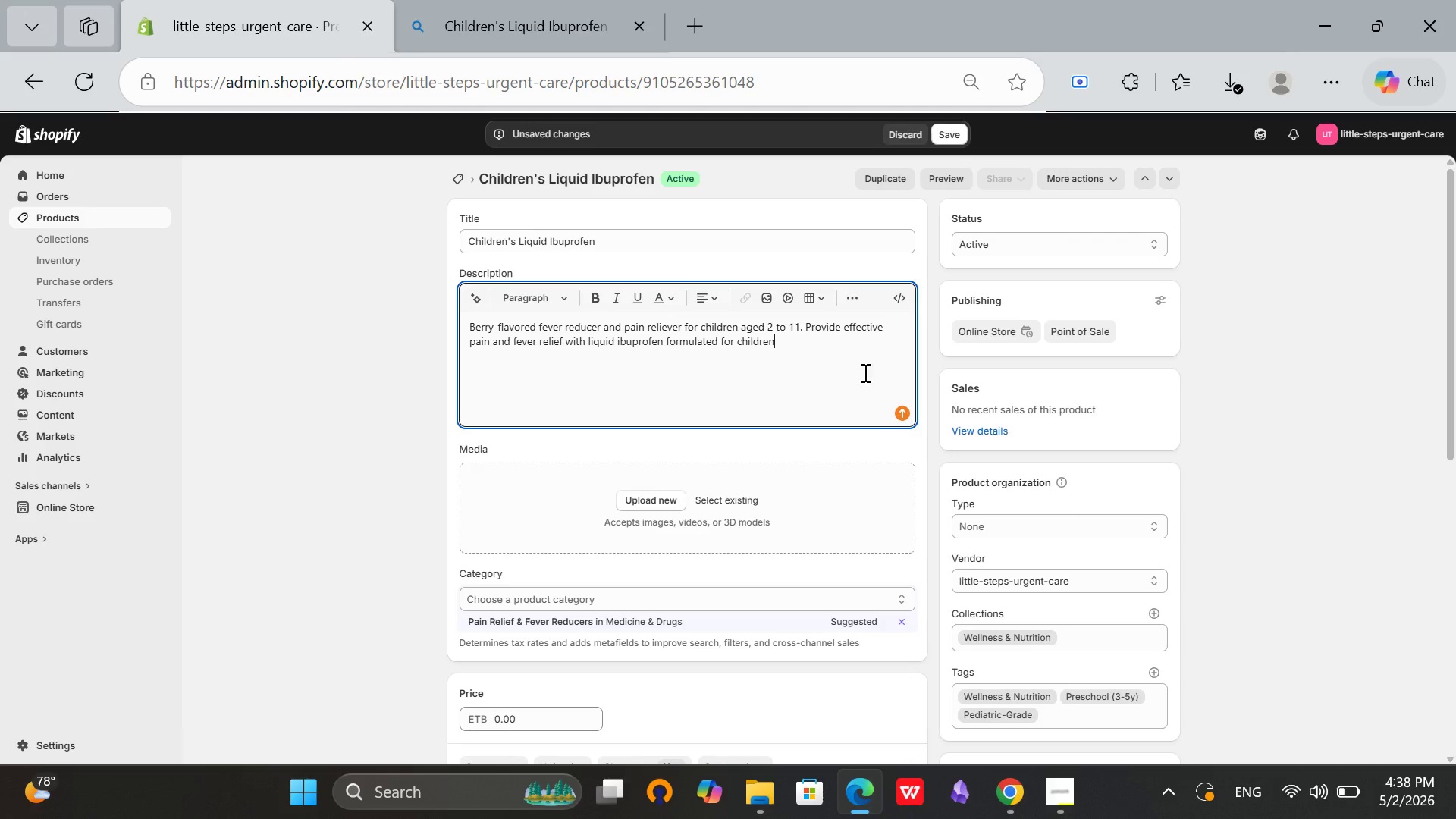 
key(Period)
 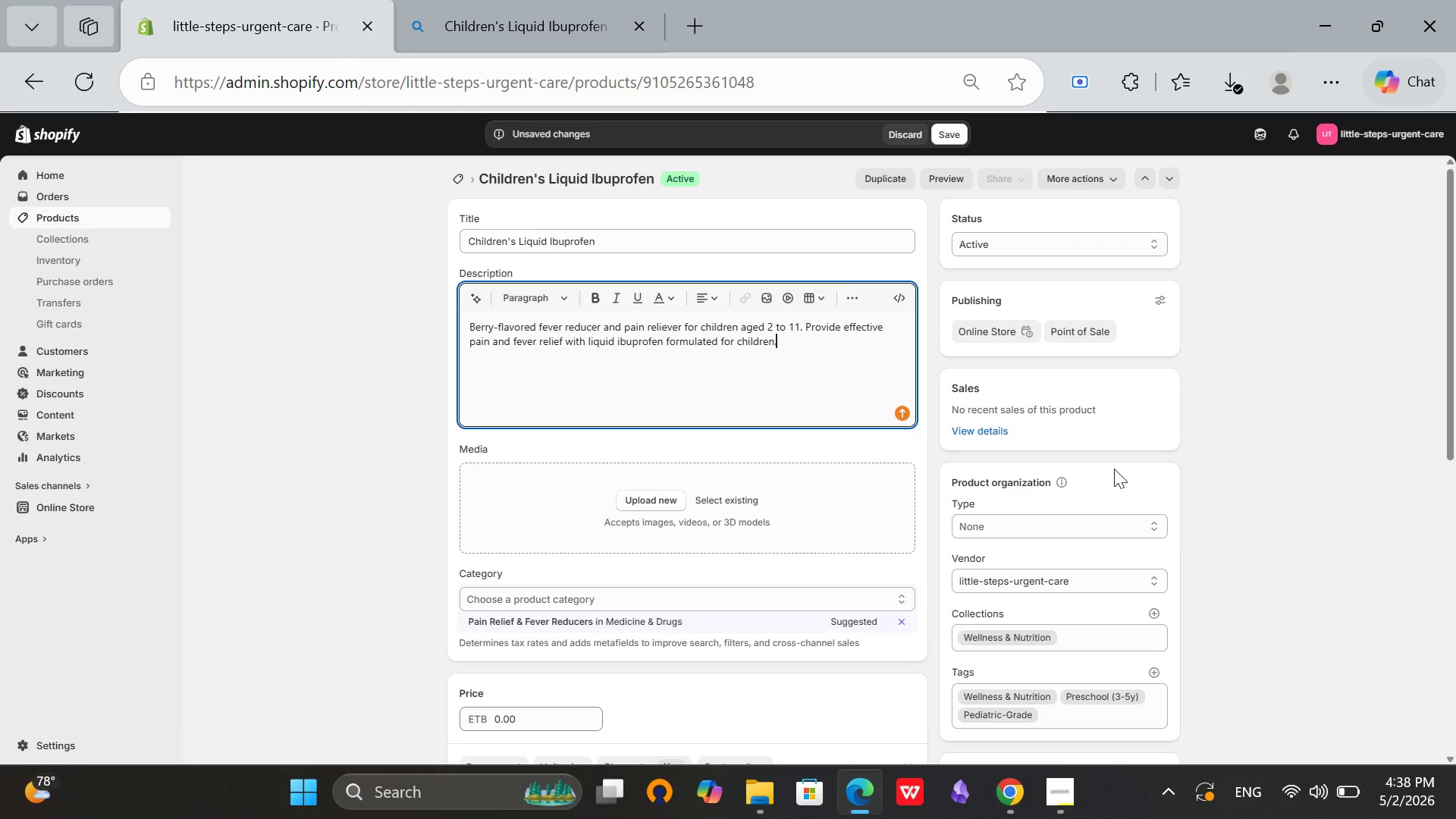 
key(Space)
 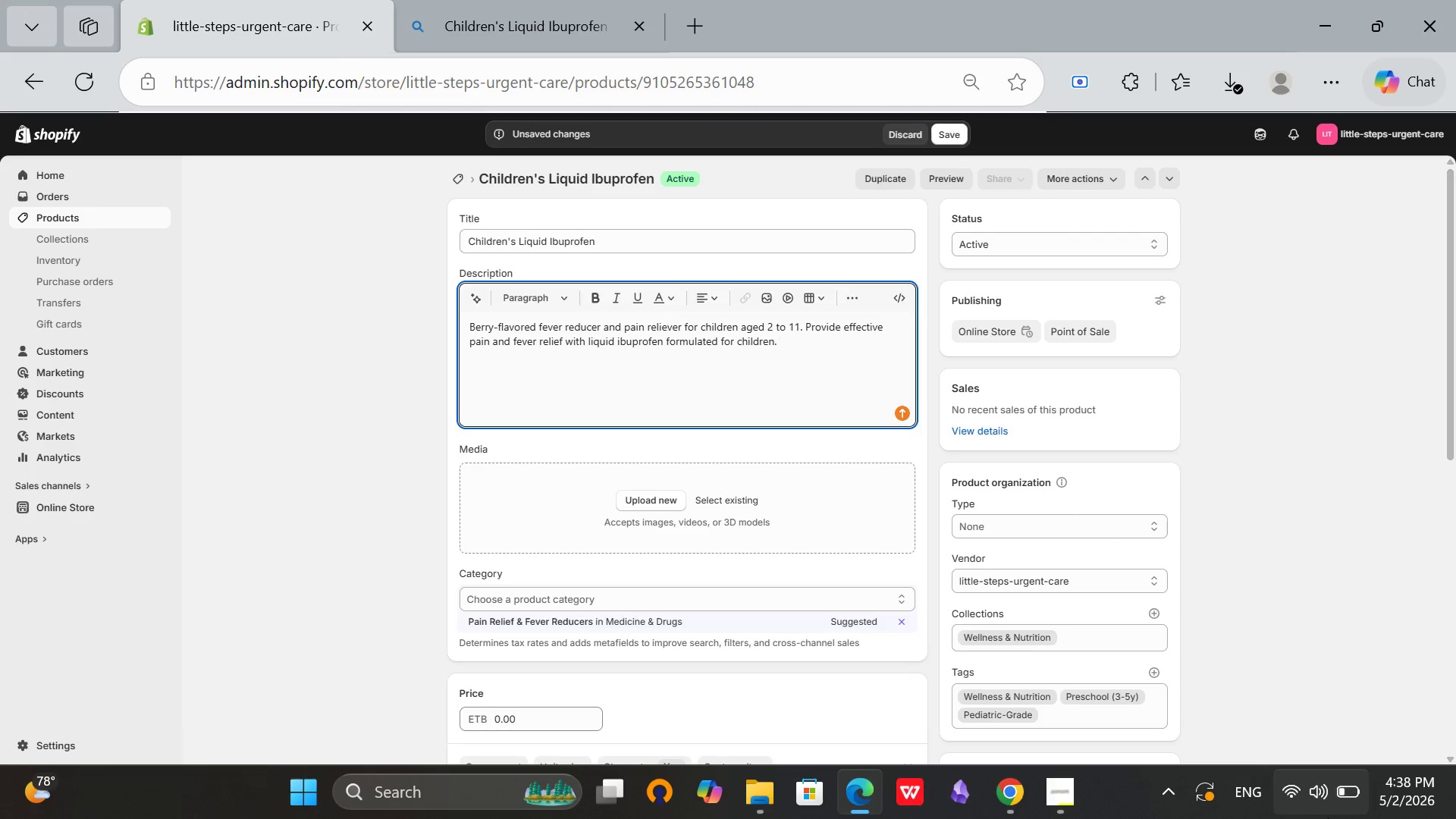 
left_click([1328, 818])
 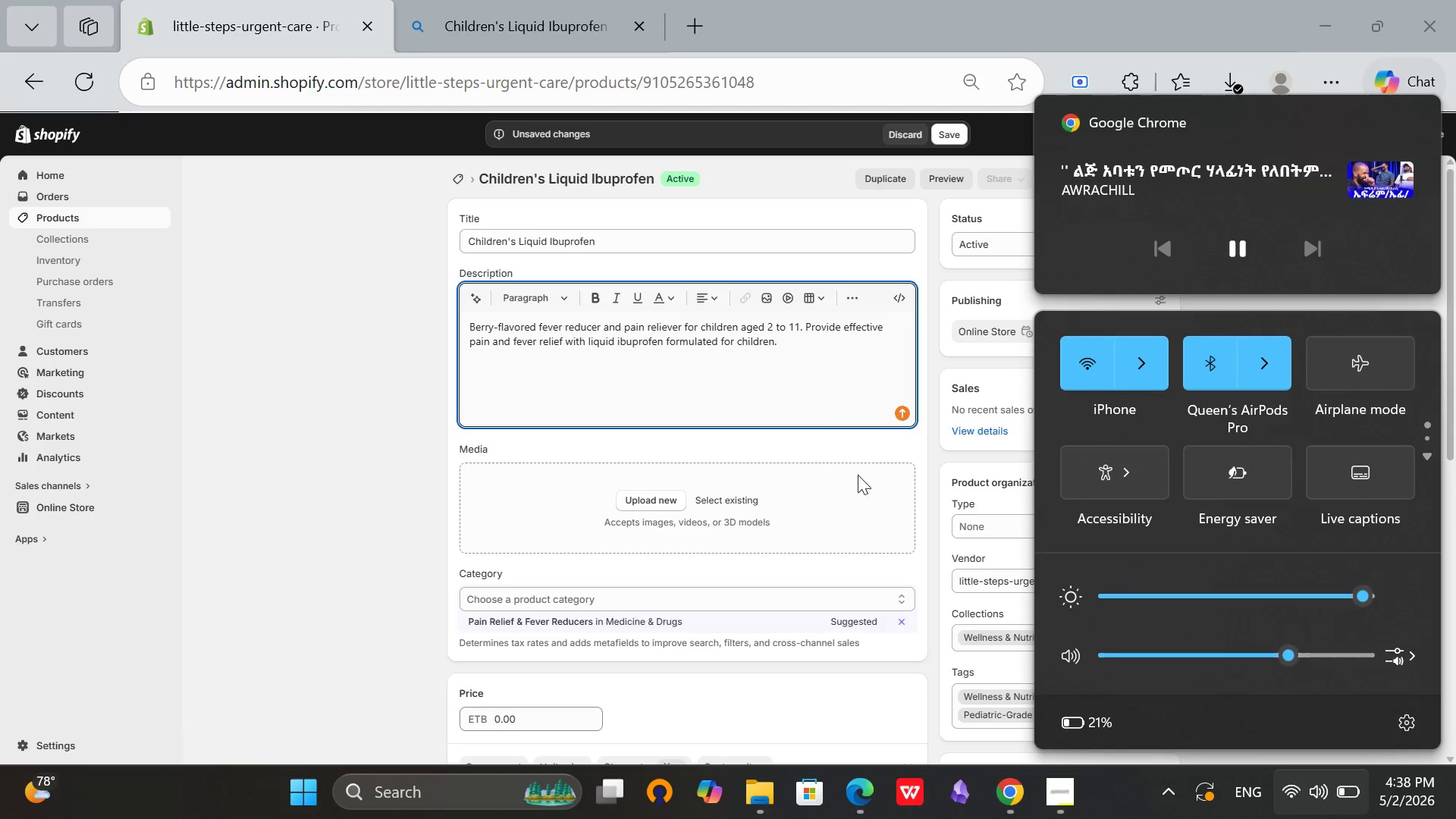 
left_click([803, 352])
 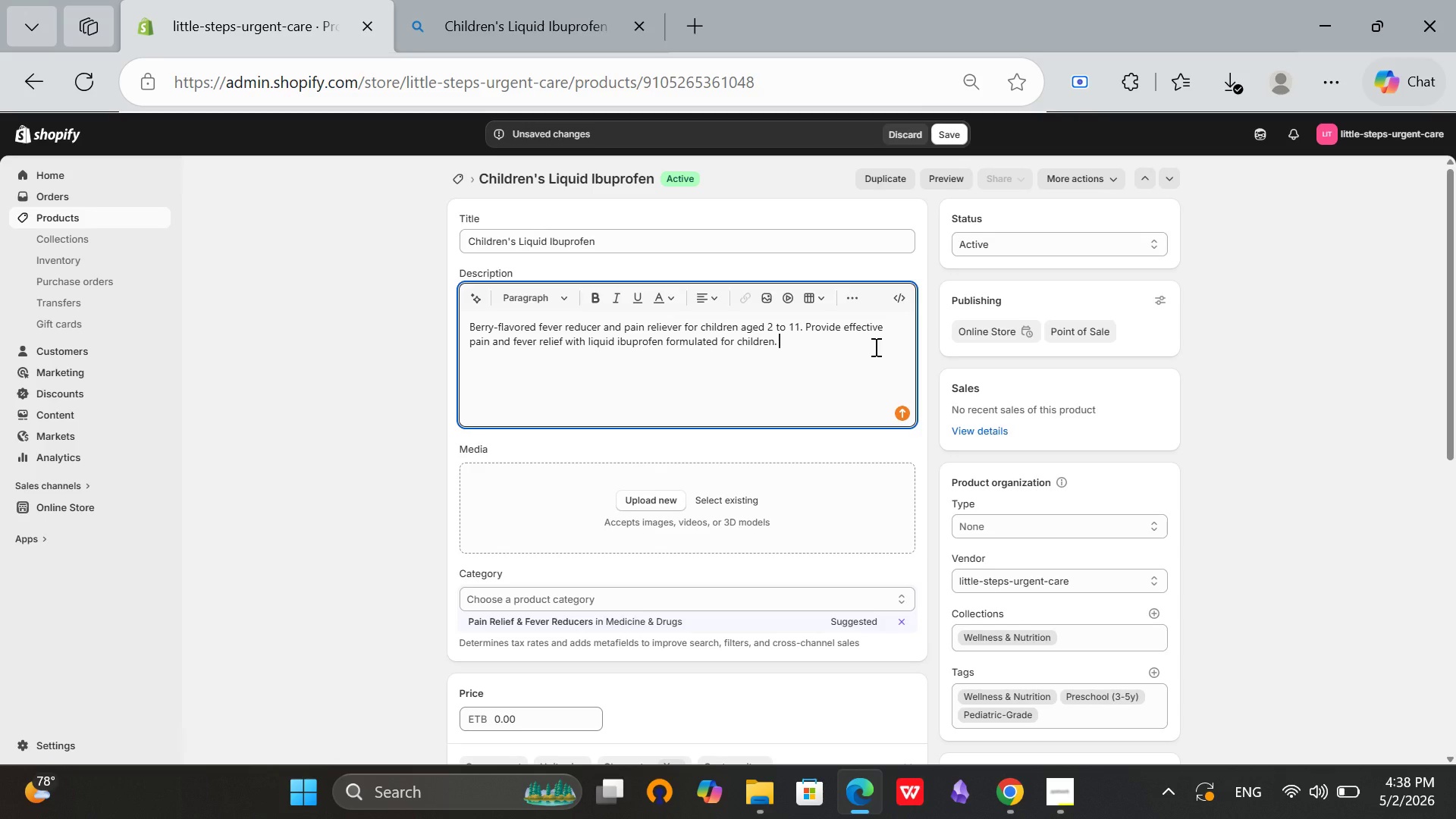 
type(Fast-acting and easy to admini)
 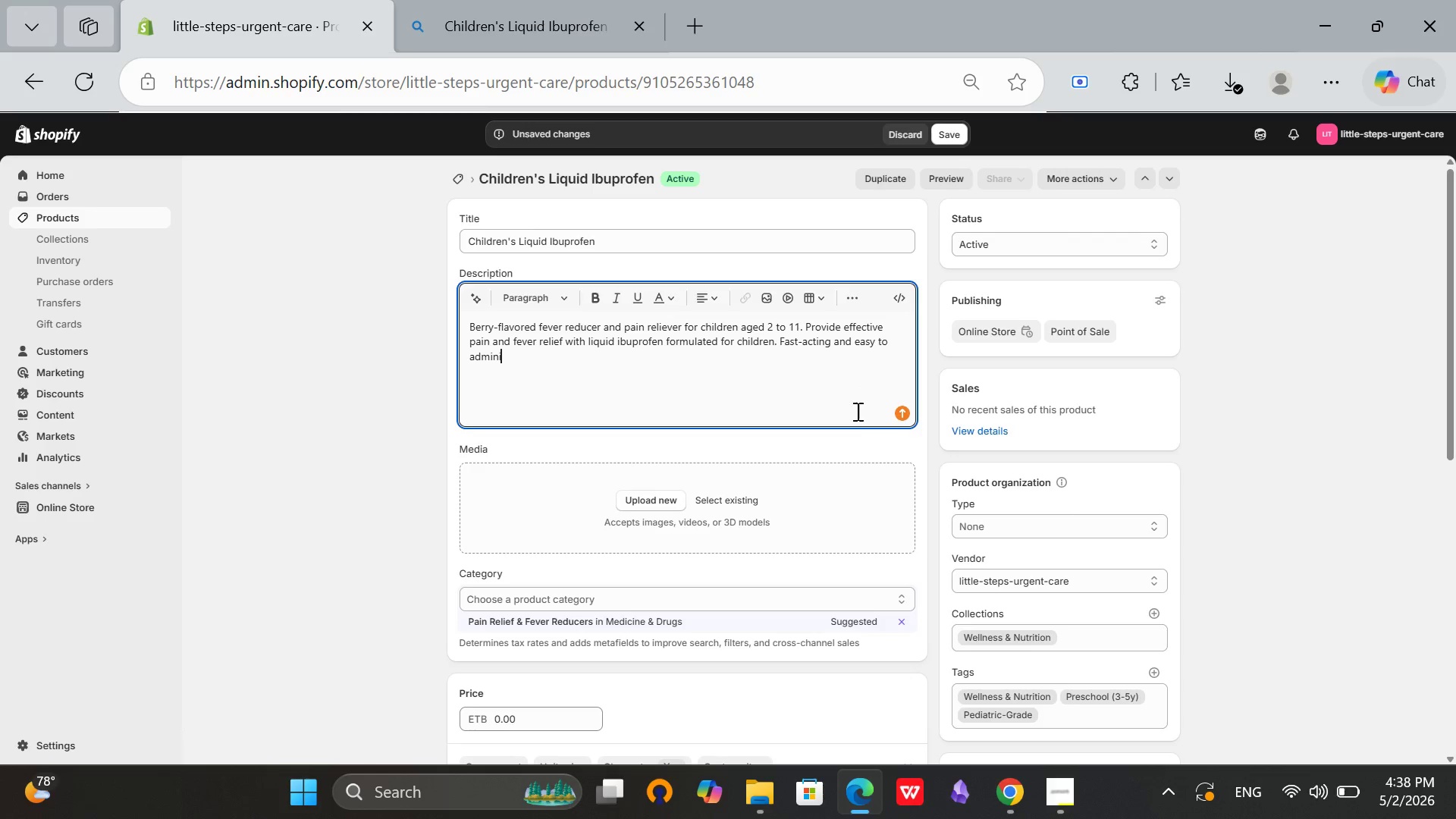 
type(ster.)
 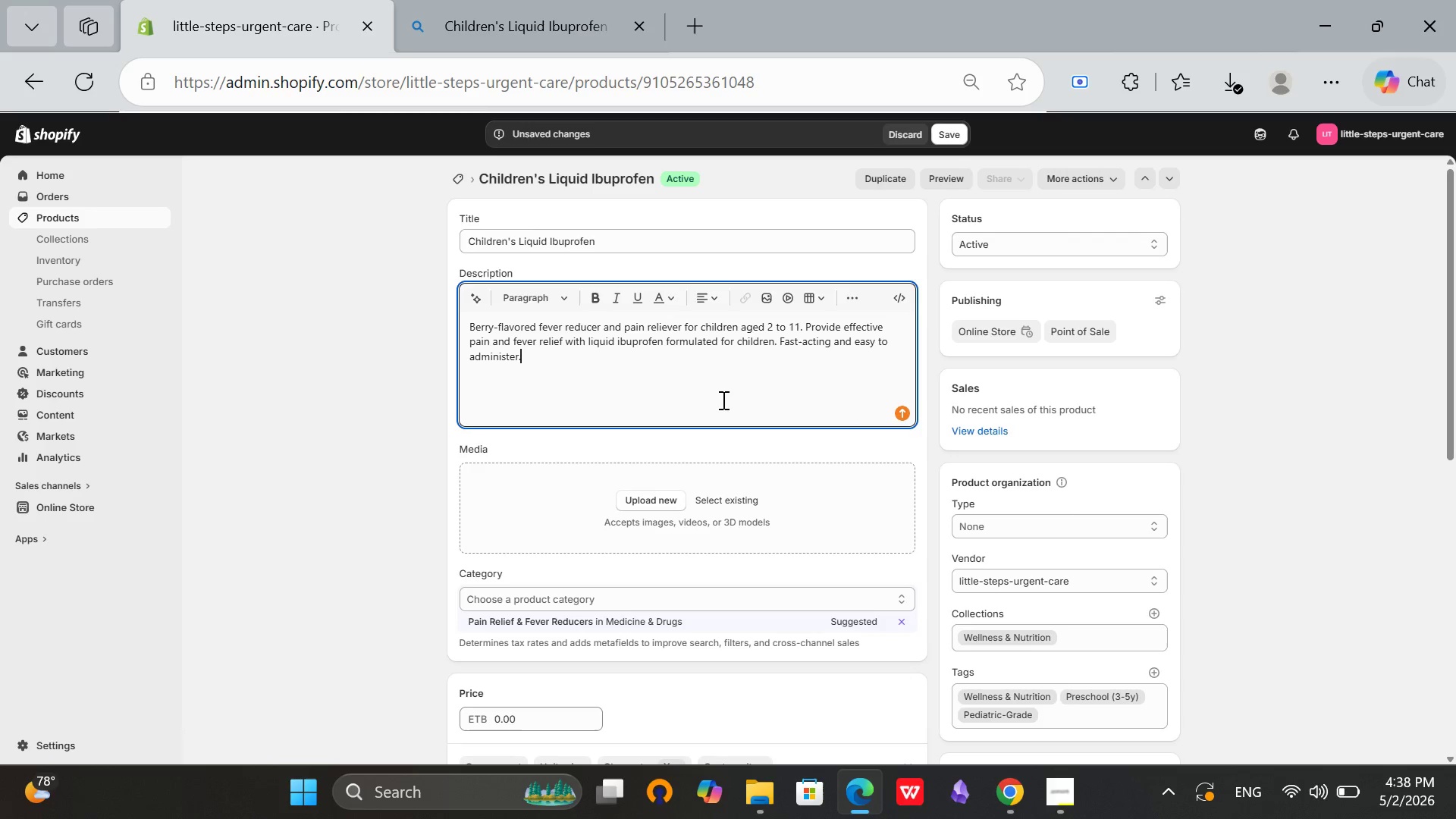 
key(Space)
 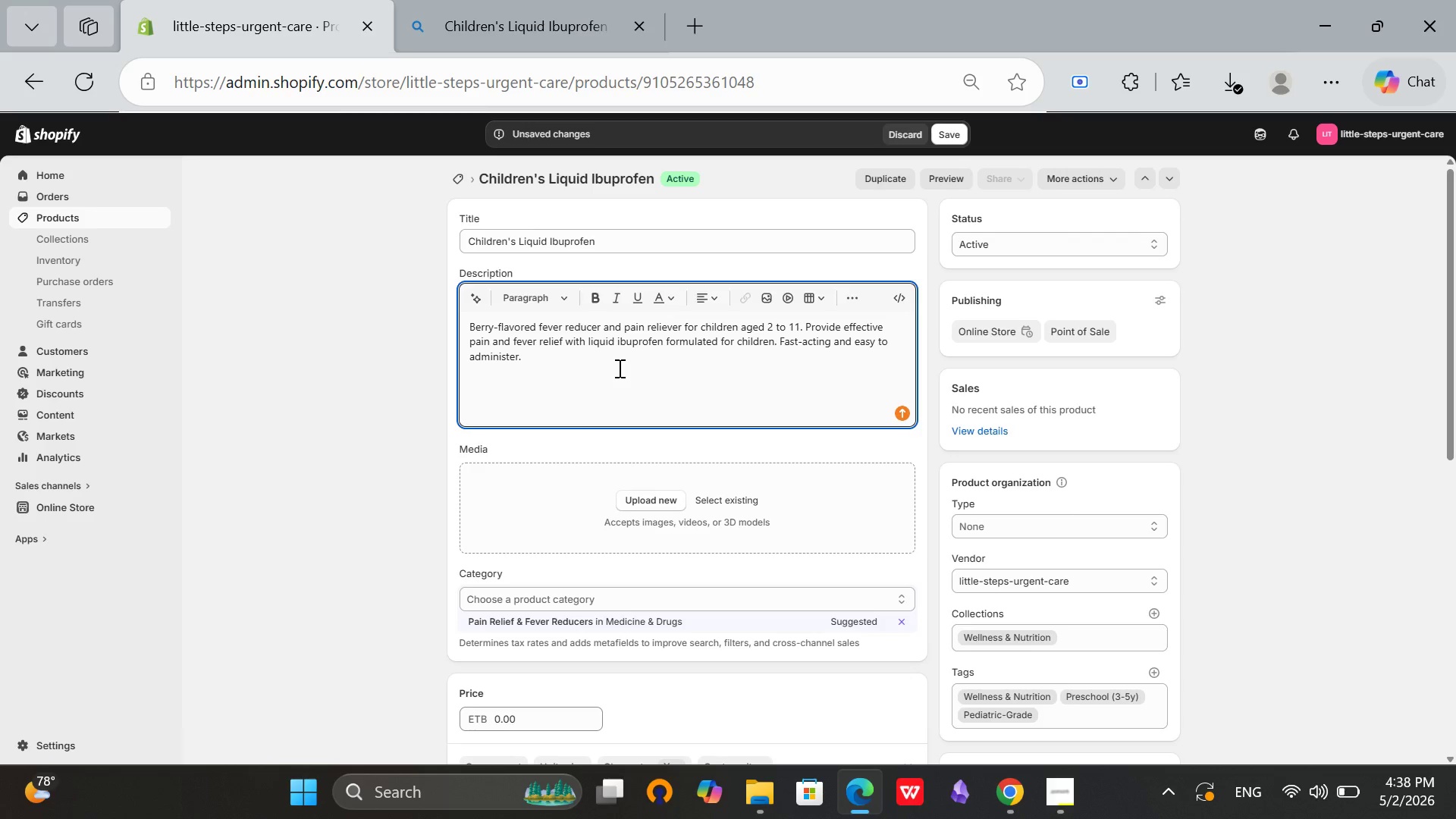 
scroll: coordinate [619, 367], scroll_direction: down, amount: 2.0
 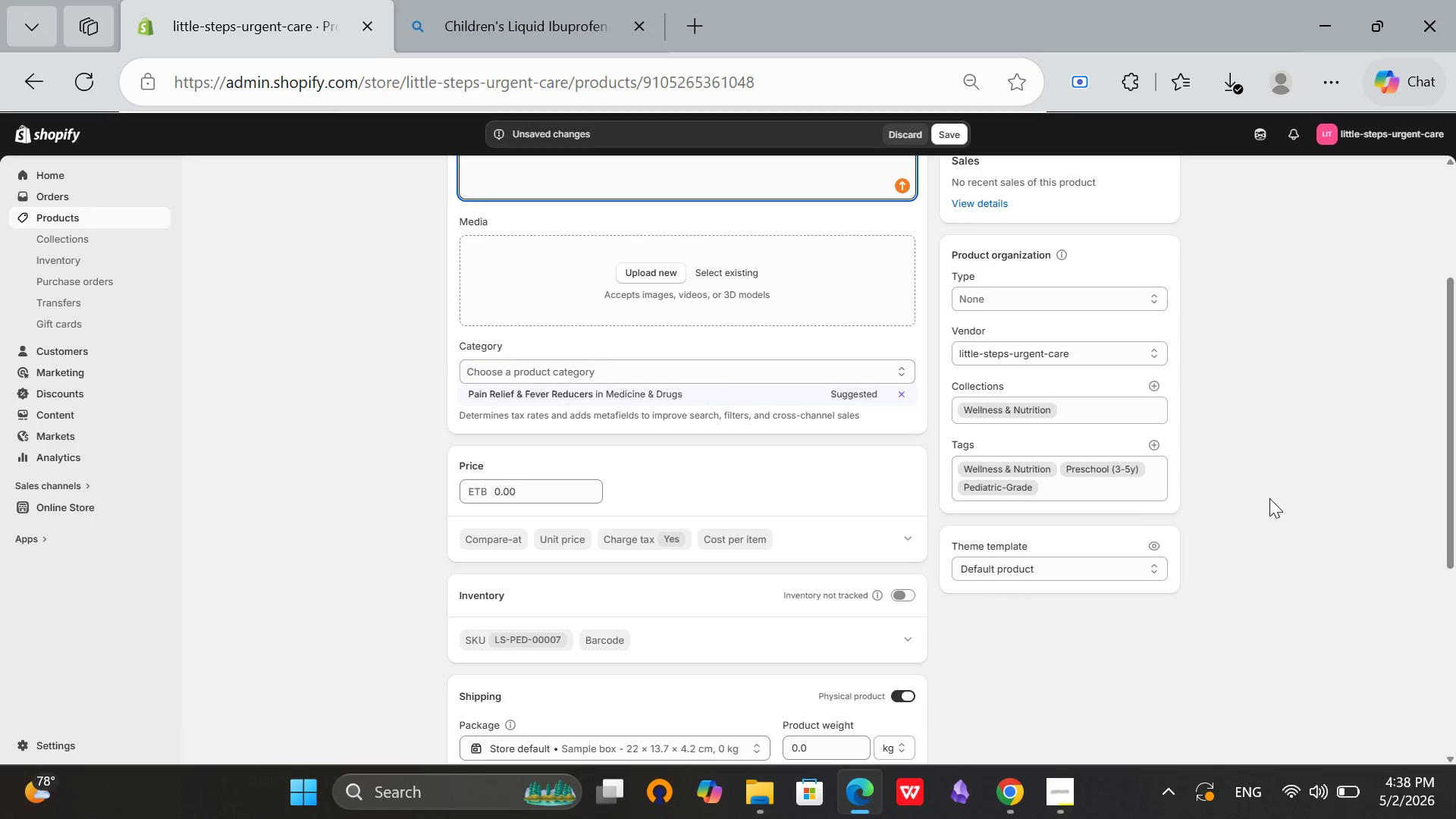 
scroll: coordinate [1269, 498], scroll_direction: up, amount: 2.0
 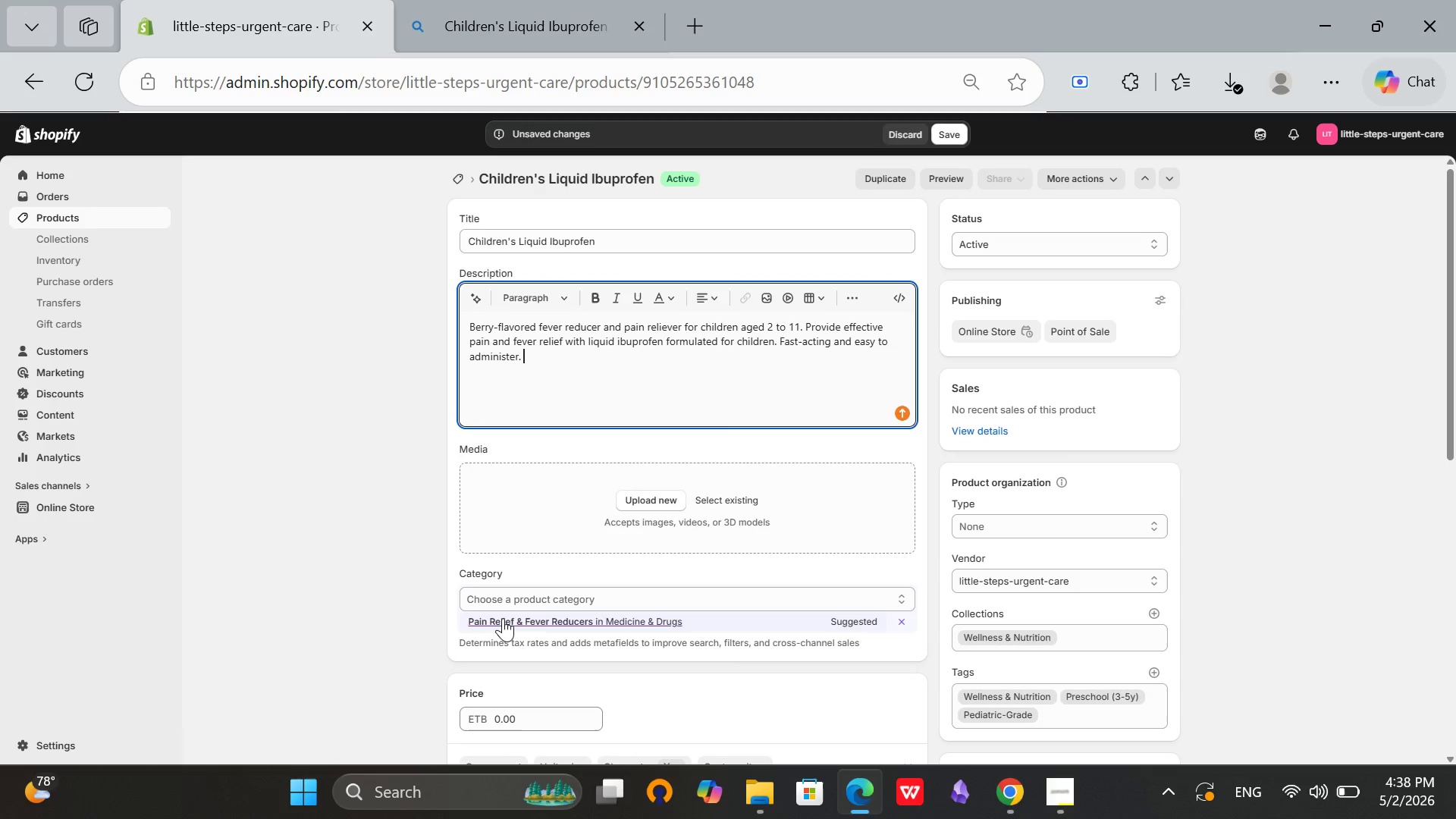 
left_click([503, 618])
 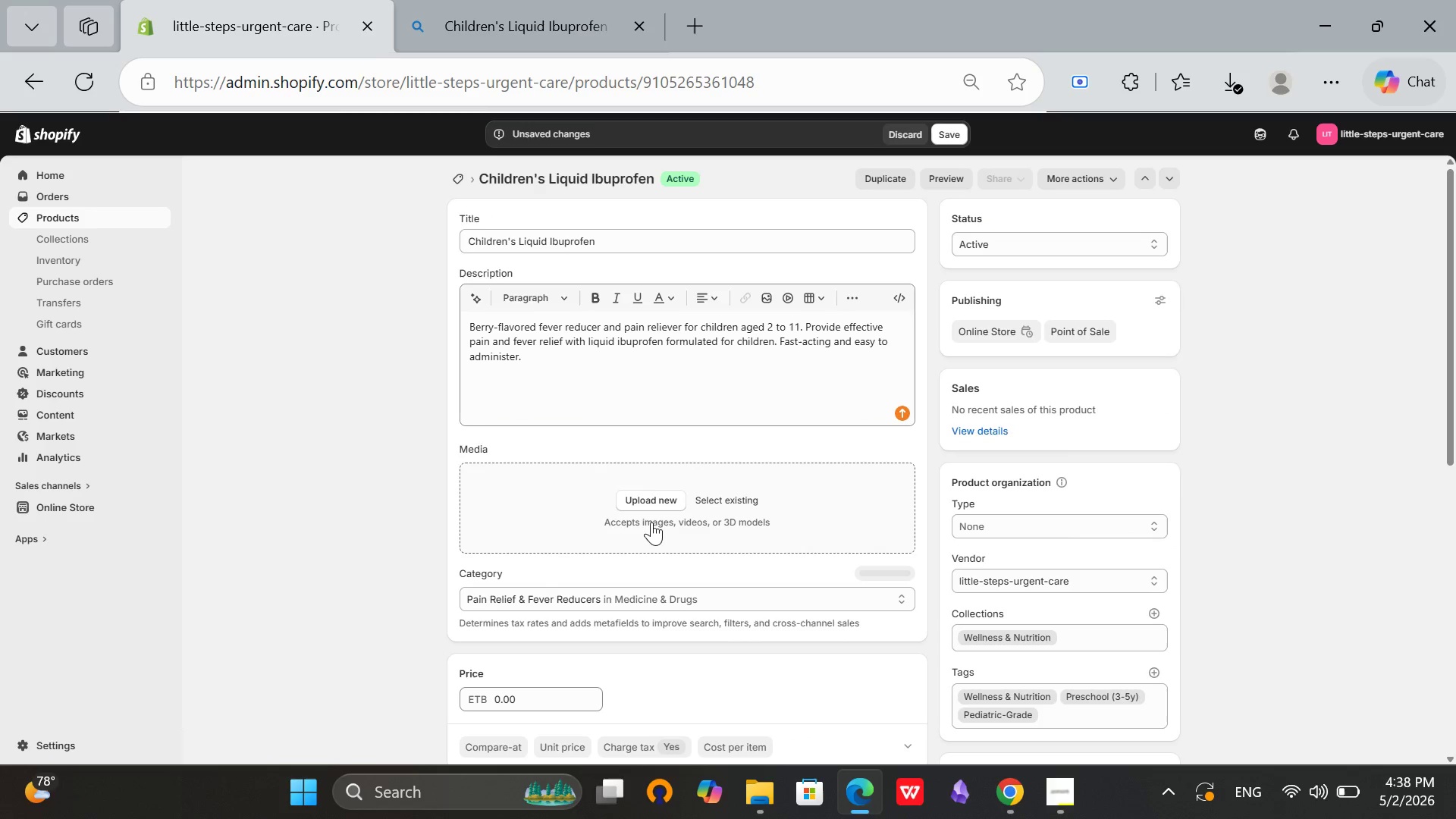 
left_click([645, 498])
 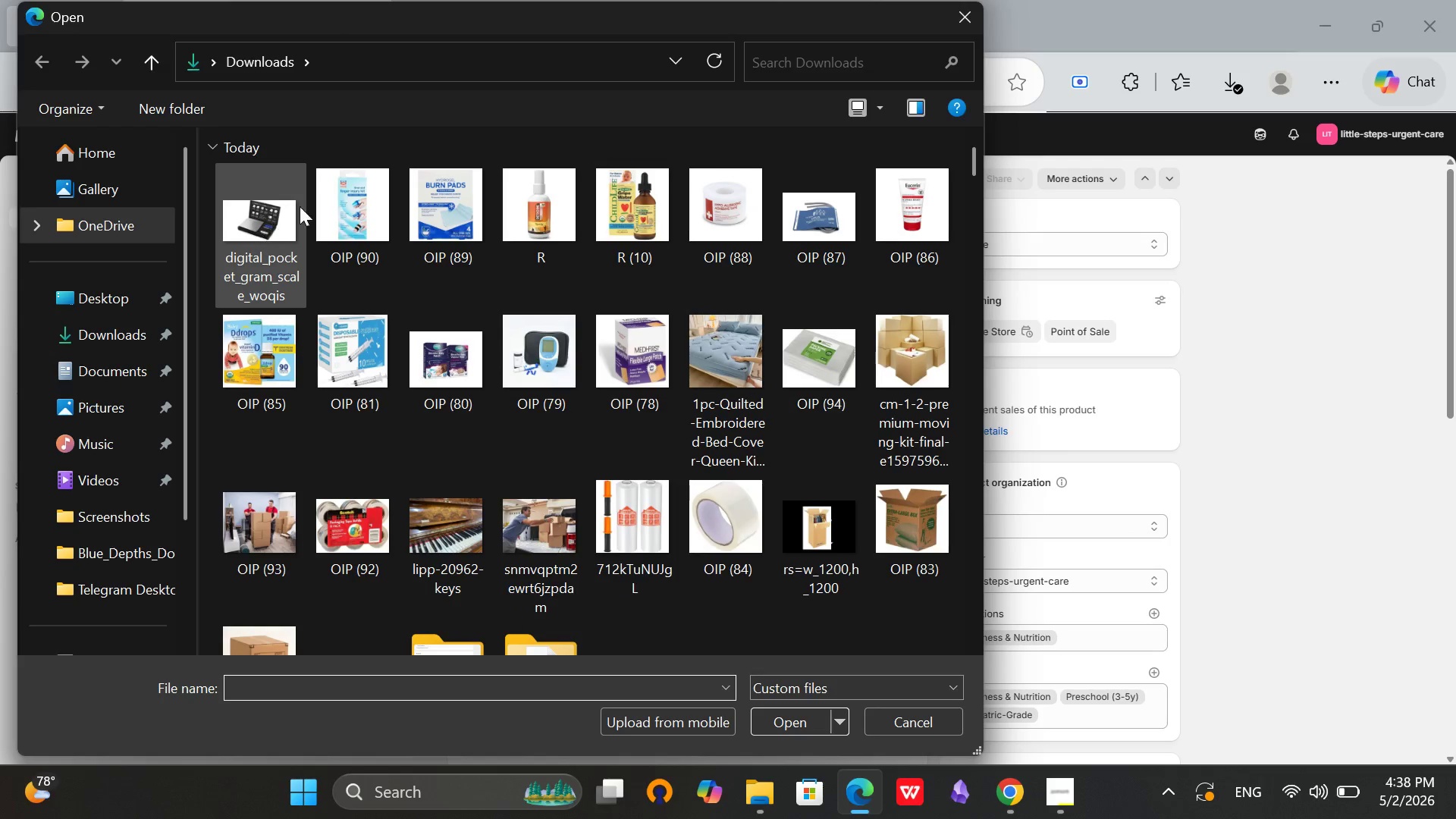 
wait(5.28)
 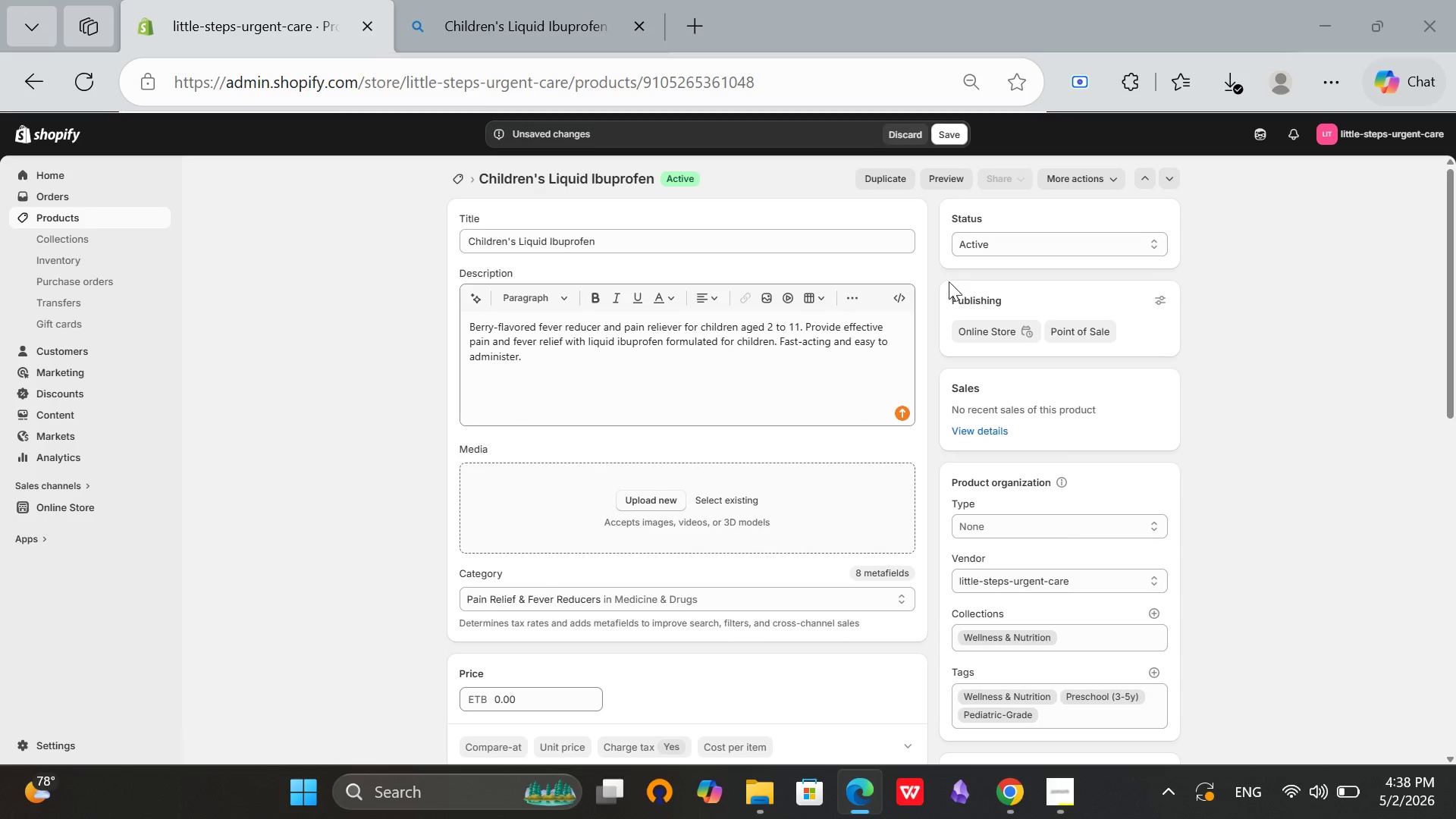 
left_click([964, 17])
 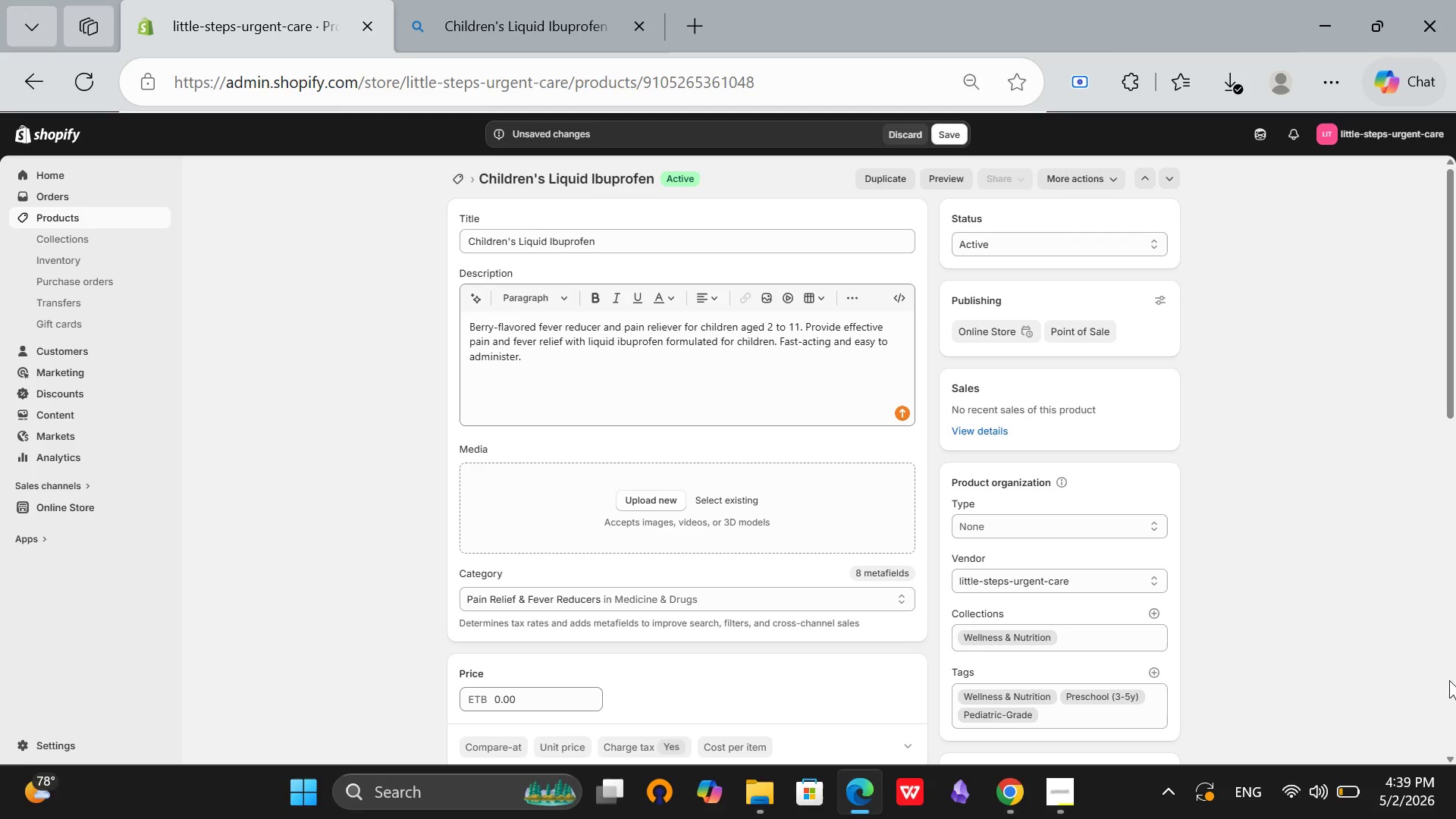 
wait(55.36)
 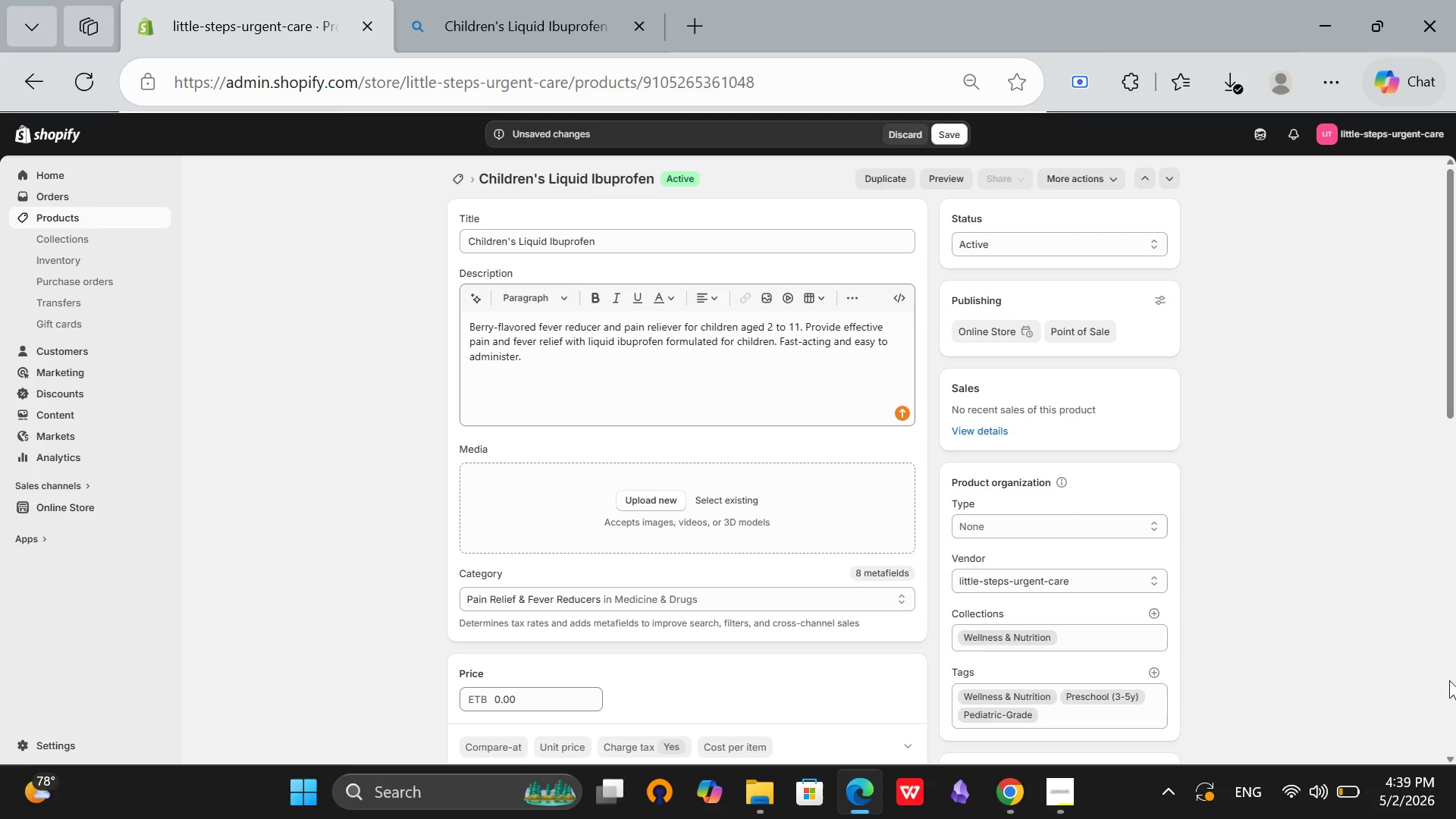 
left_click([1310, 801])
 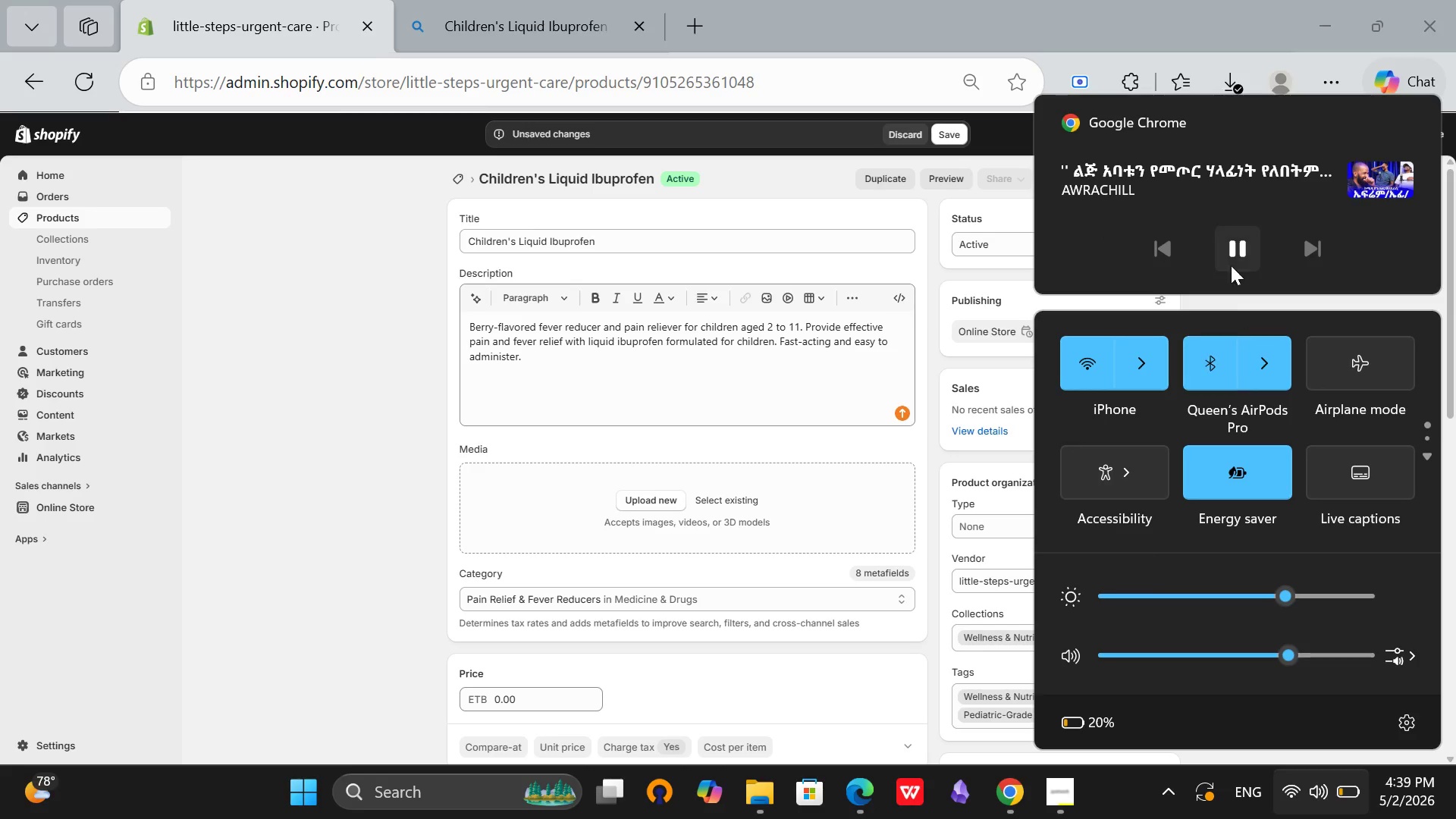 
left_click([1230, 232])
 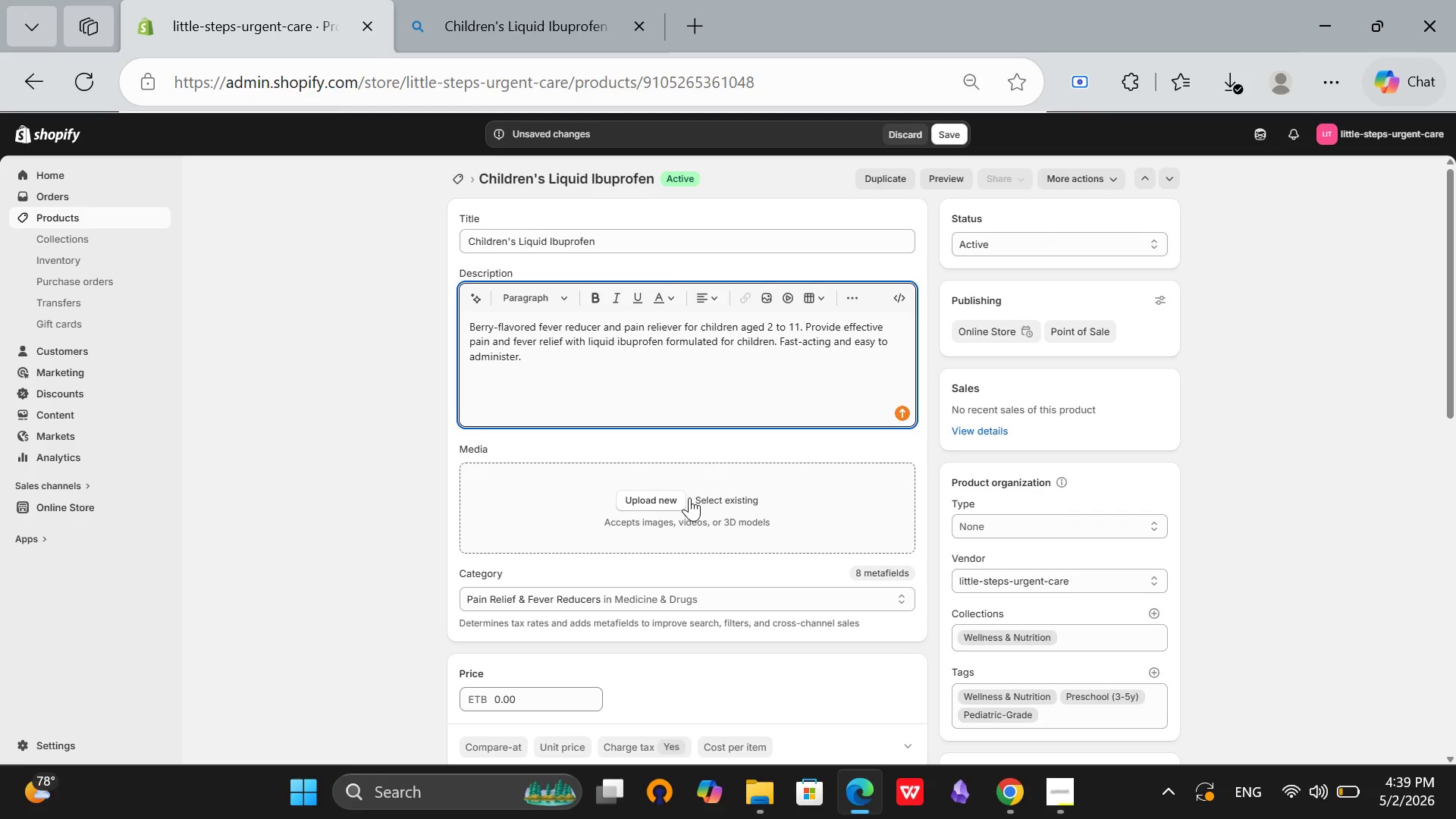 
left_click([709, 501])
 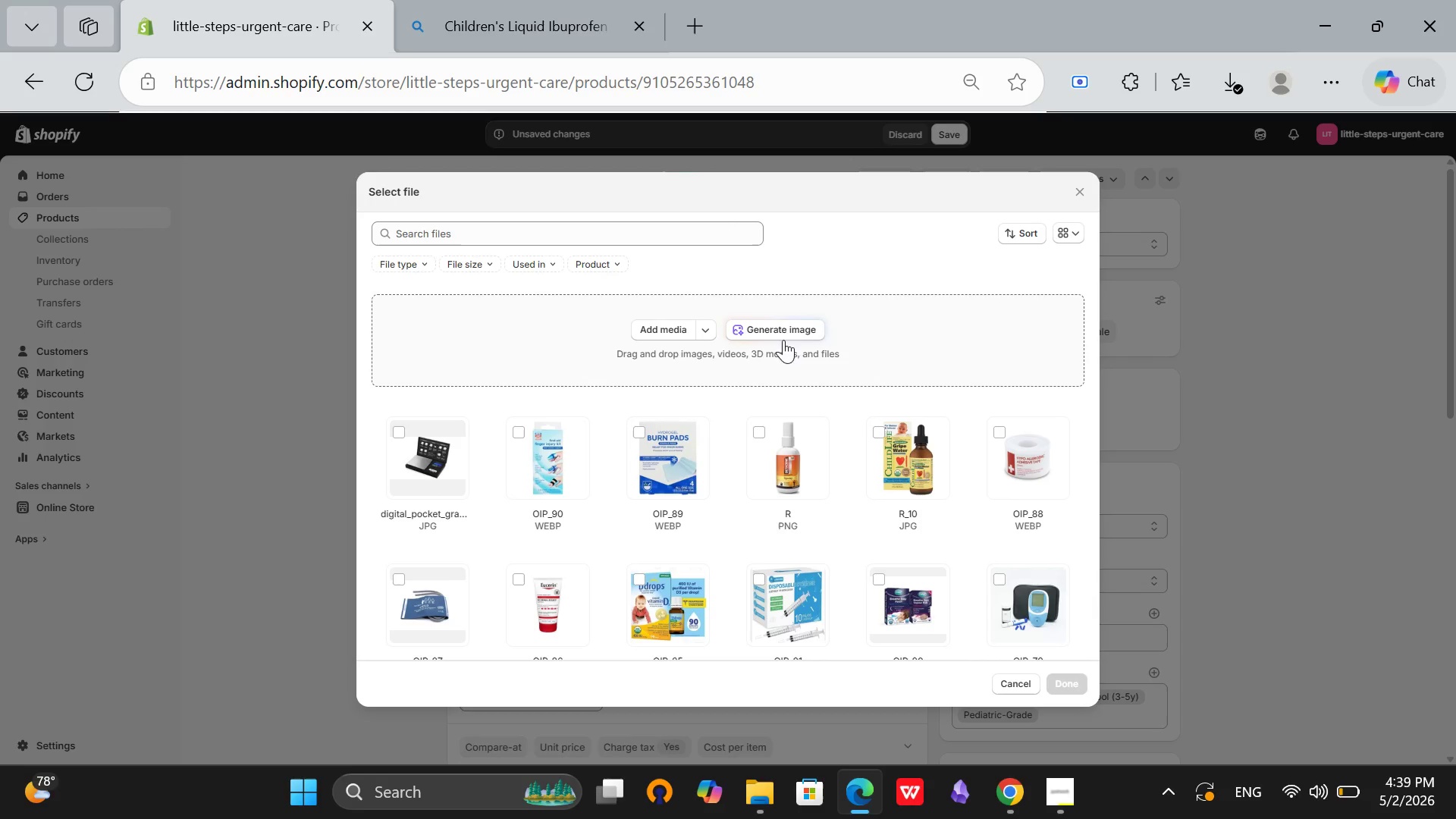 
left_click([1081, 193])
 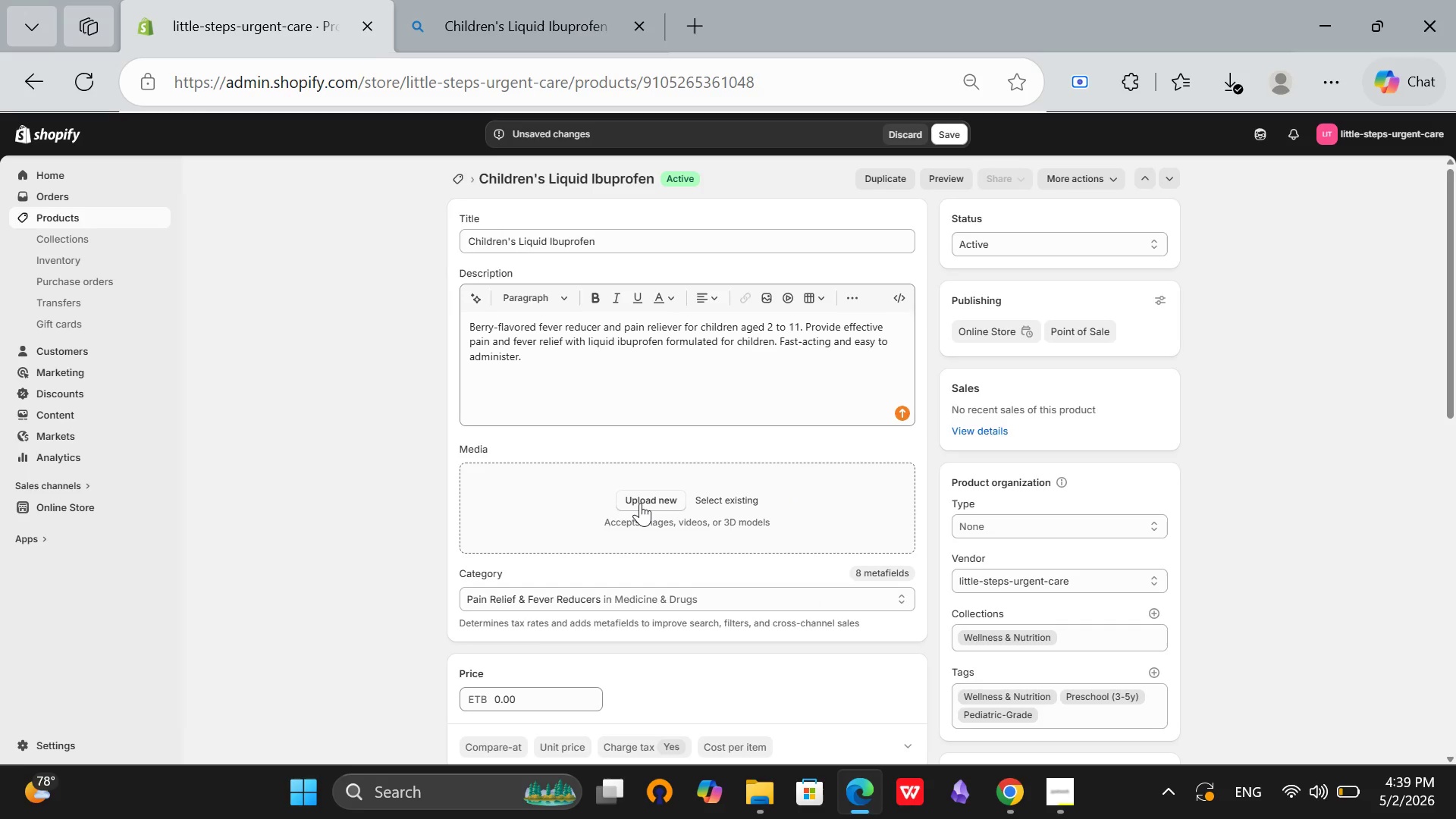 
left_click([640, 503])
 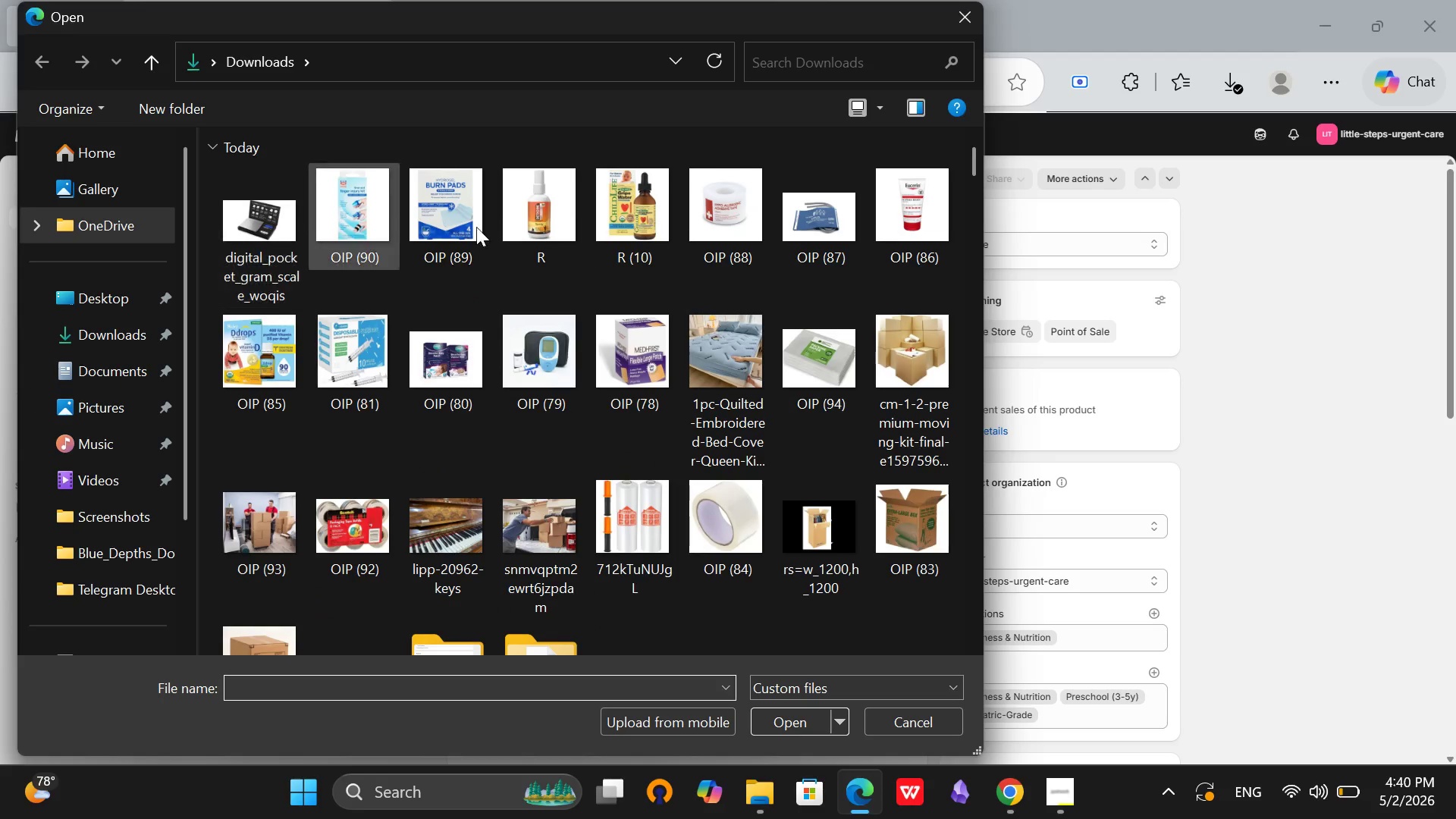 
wait(6.62)
 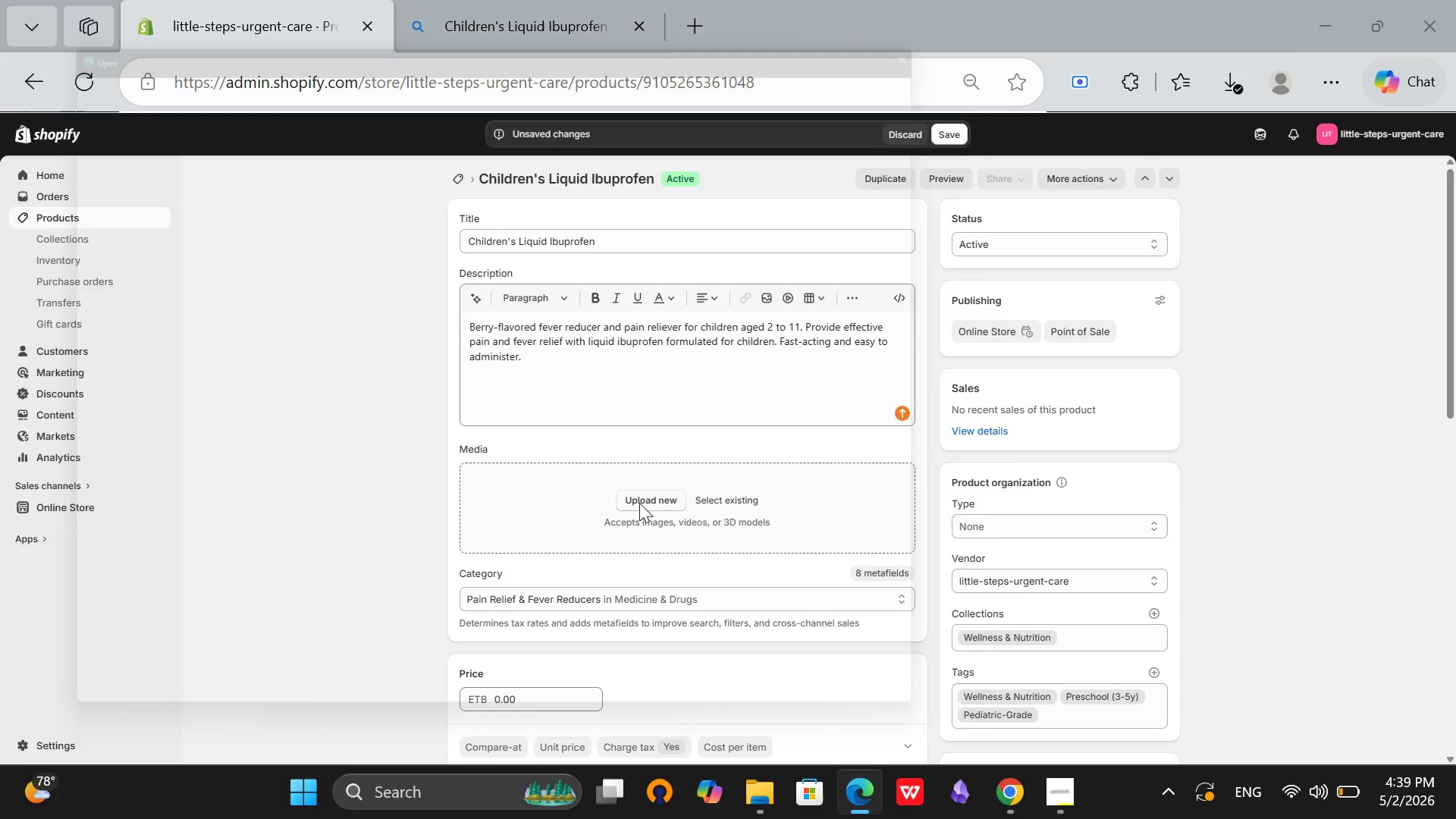 
left_click([959, 22])
 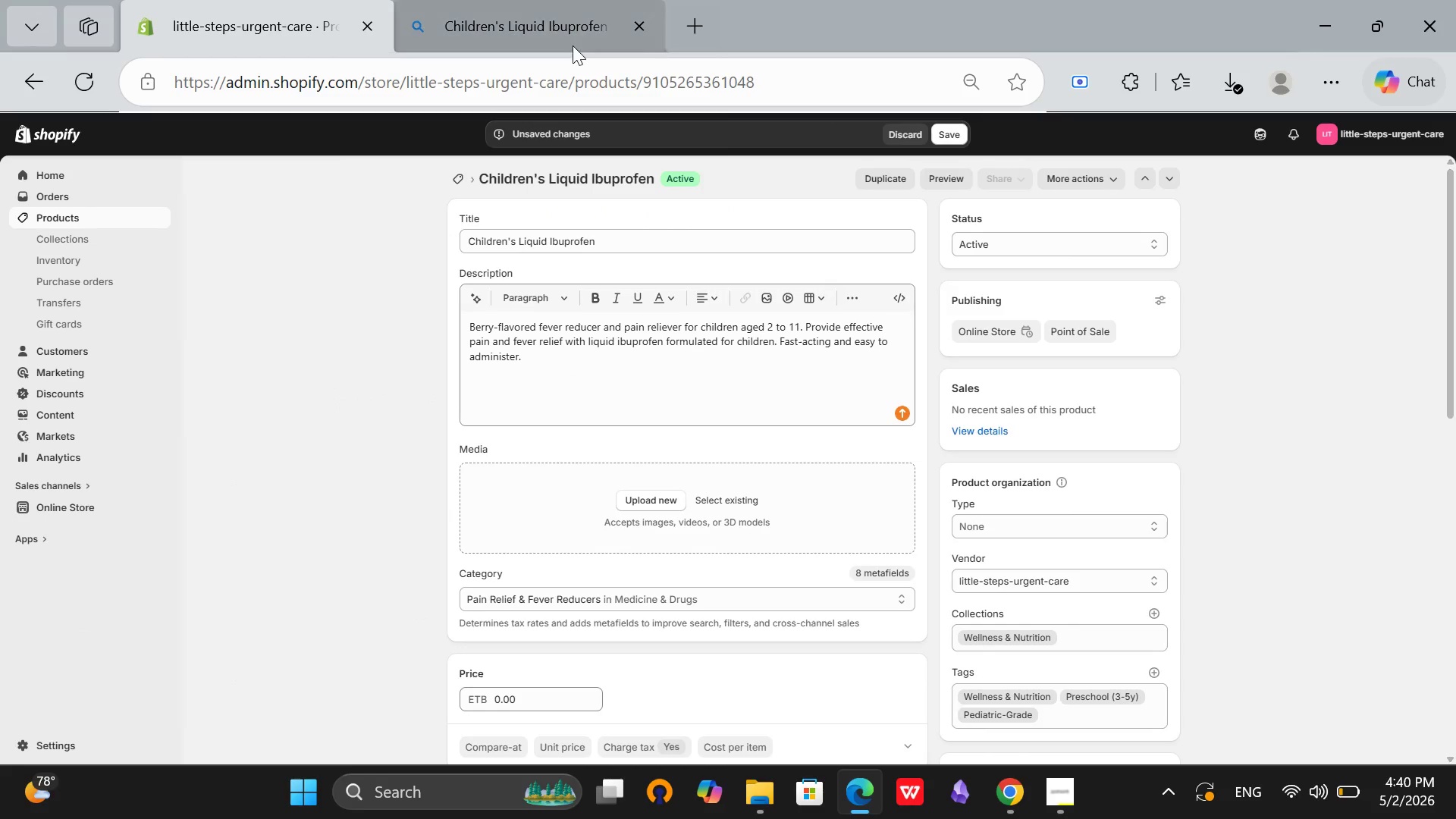 
left_click([539, 13])
 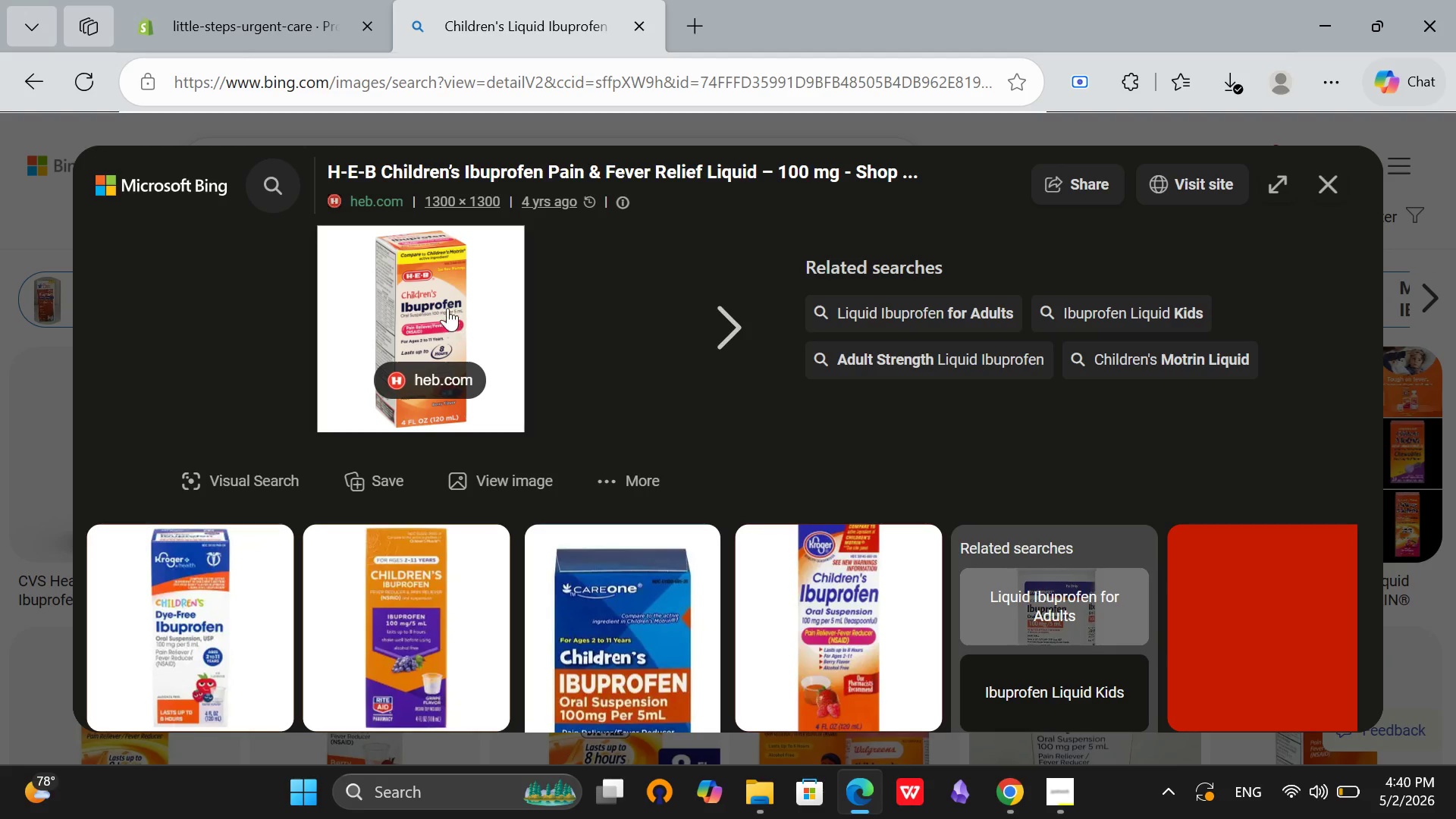 
right_click([451, 224])
 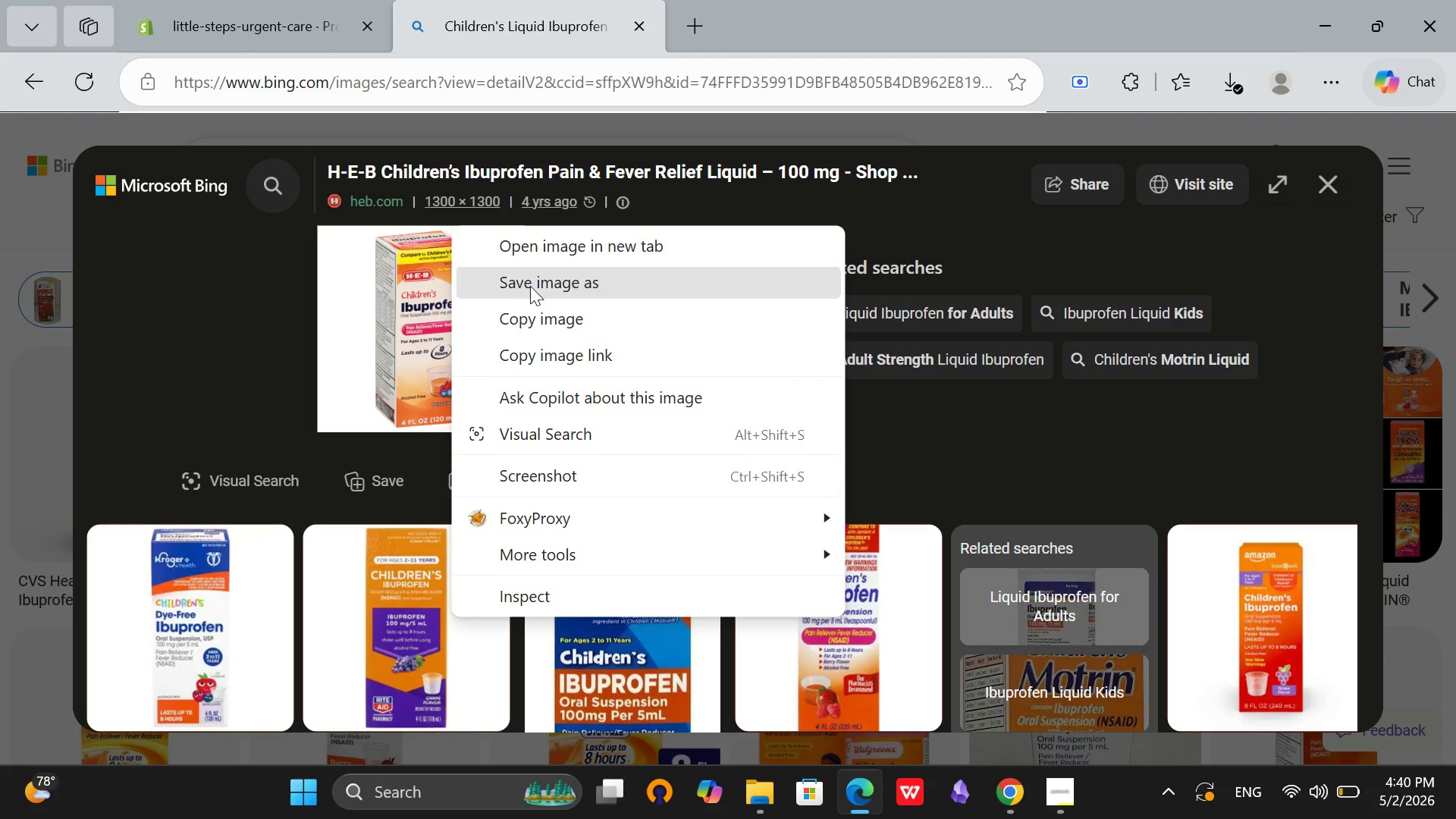 
left_click([530, 286])
 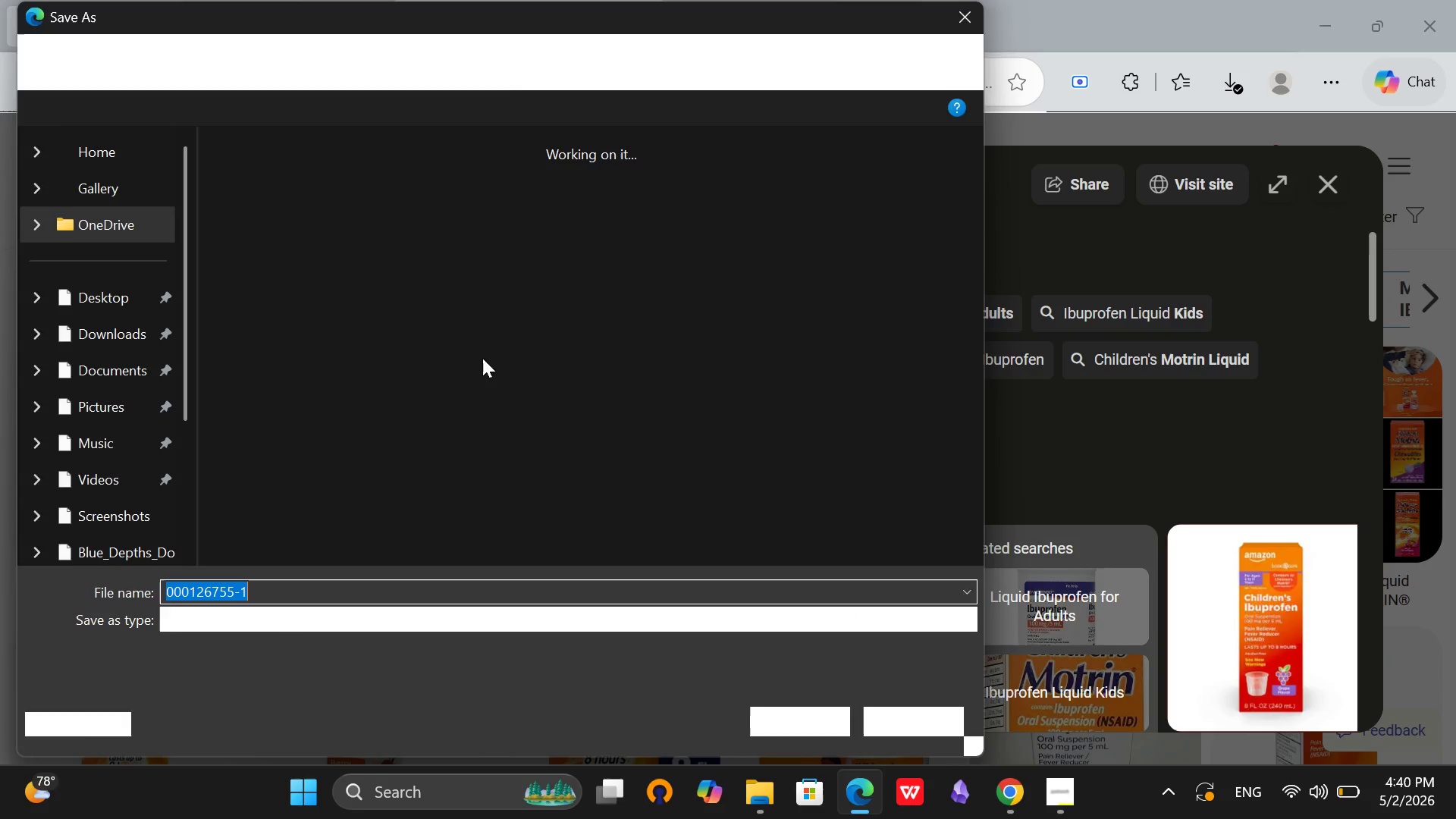 
left_click([111, 340])
 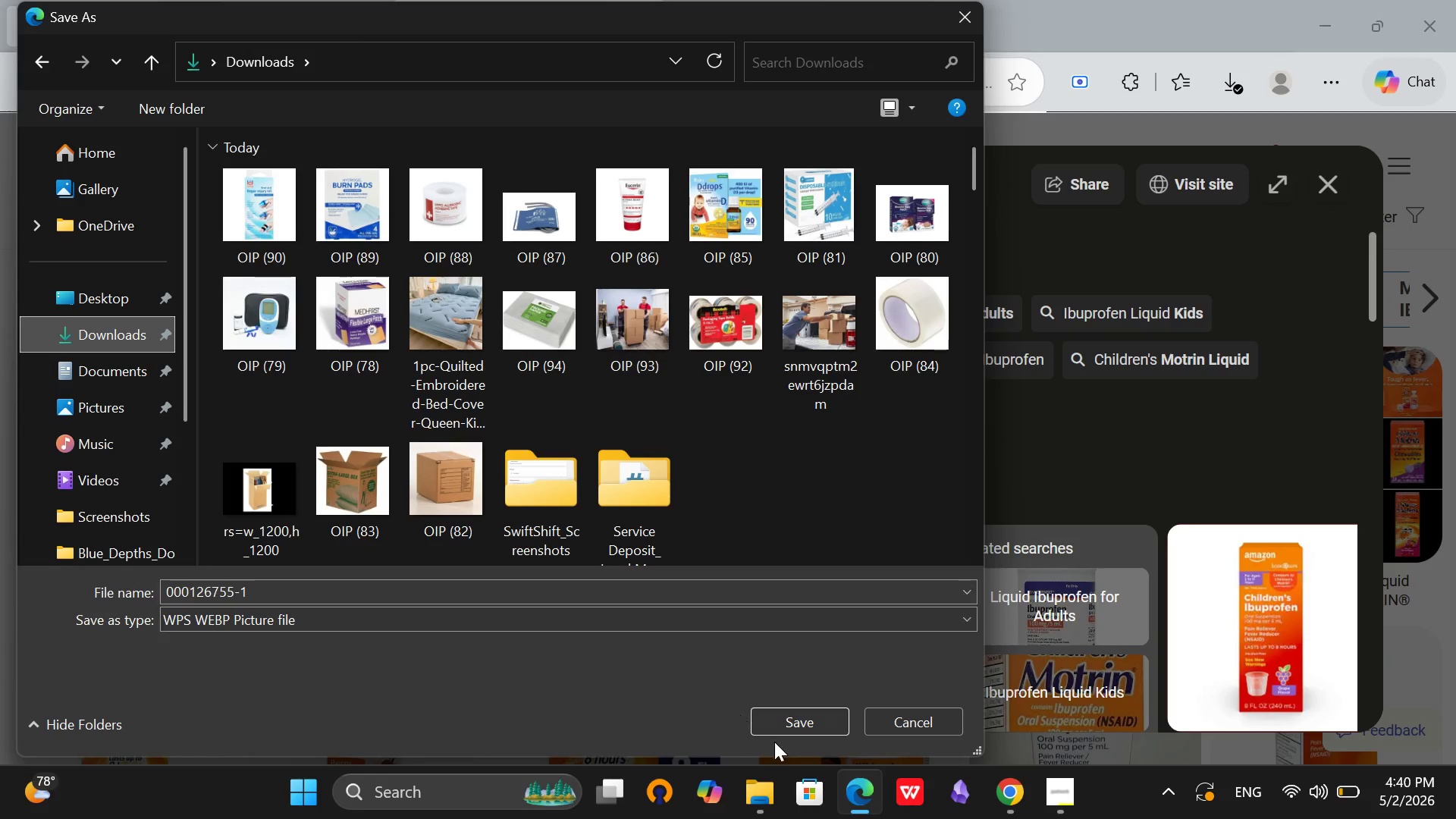 
left_click([792, 719])
 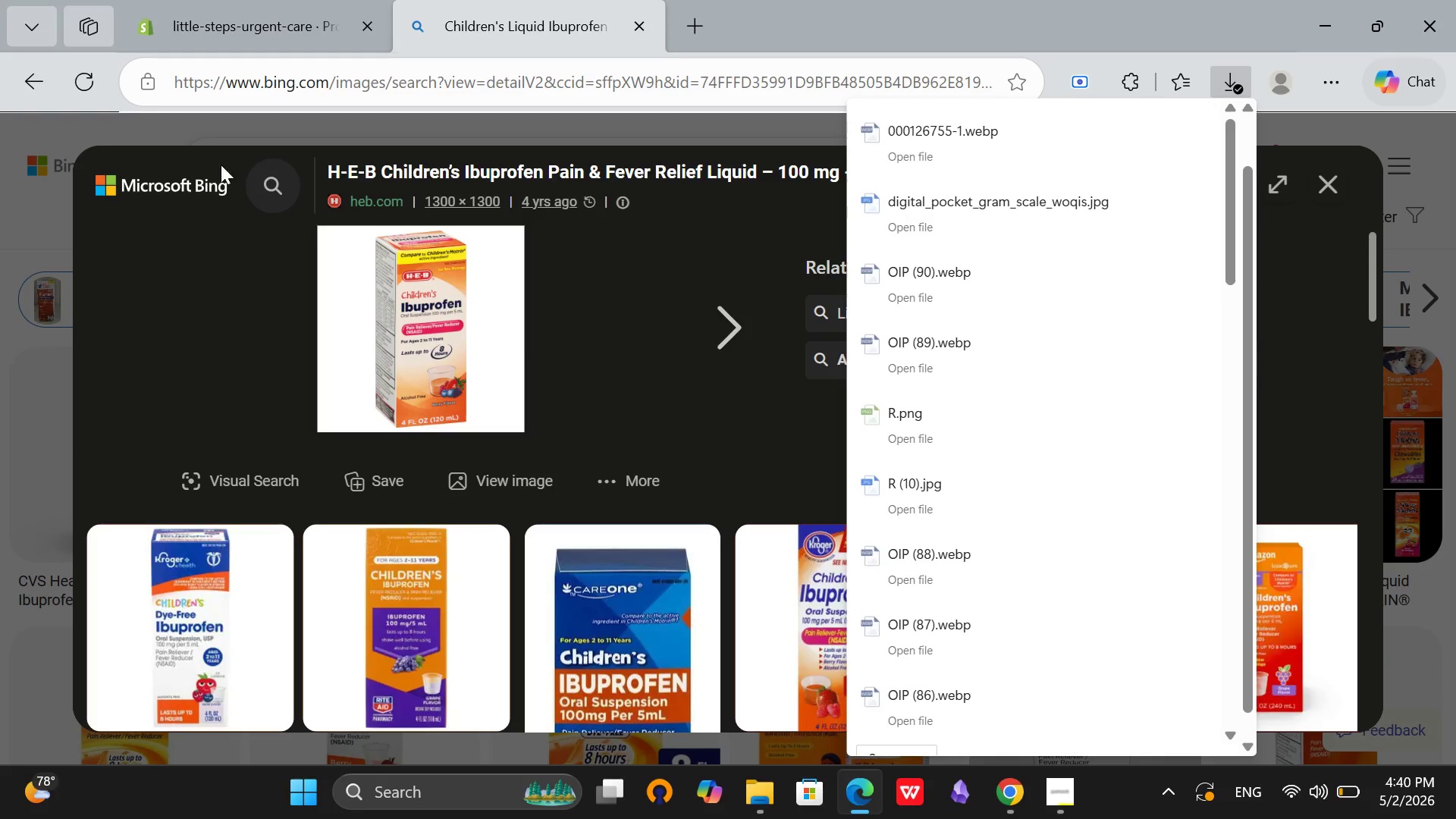 
left_click([202, 7])
 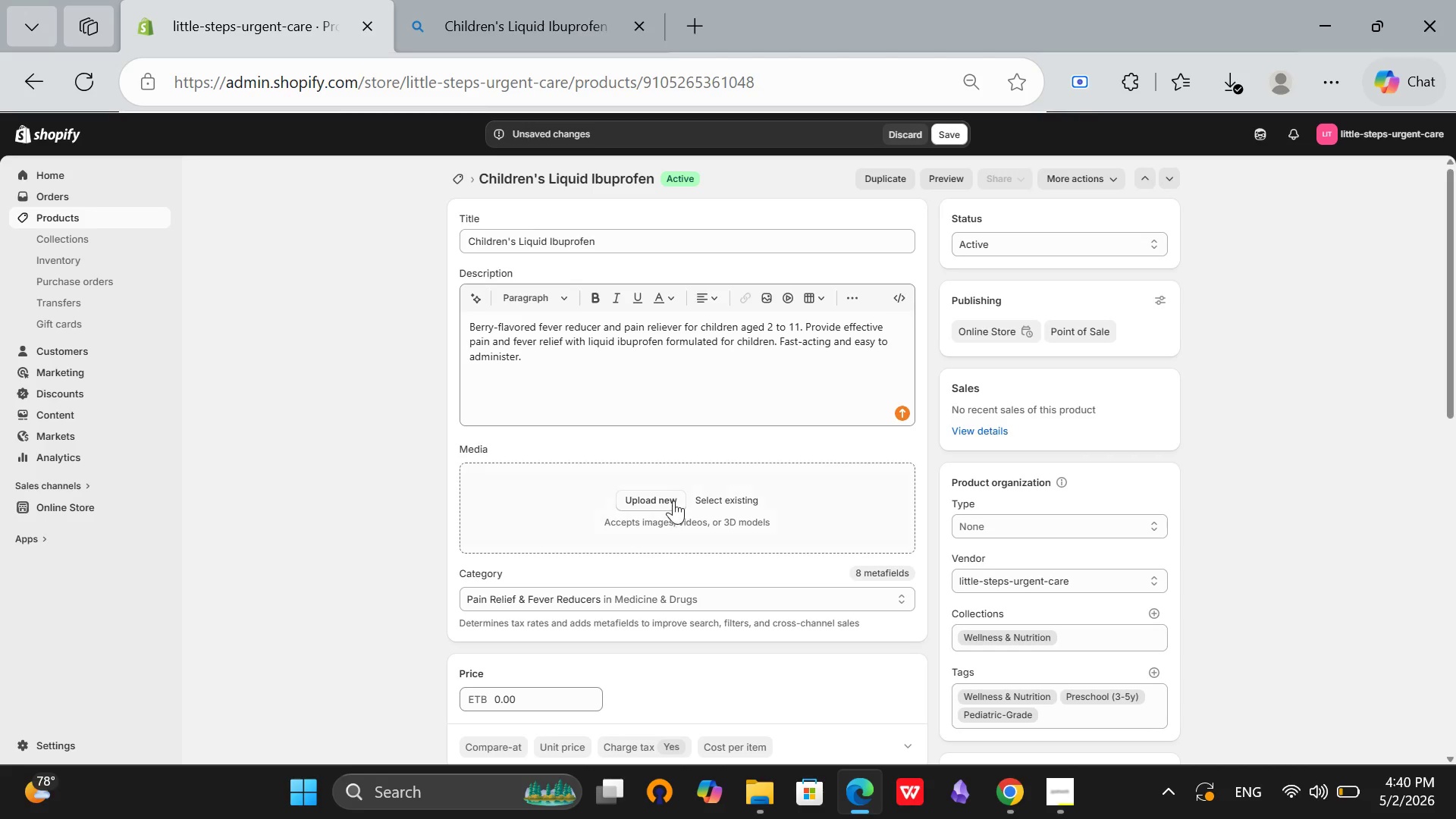 
left_click([673, 500])
 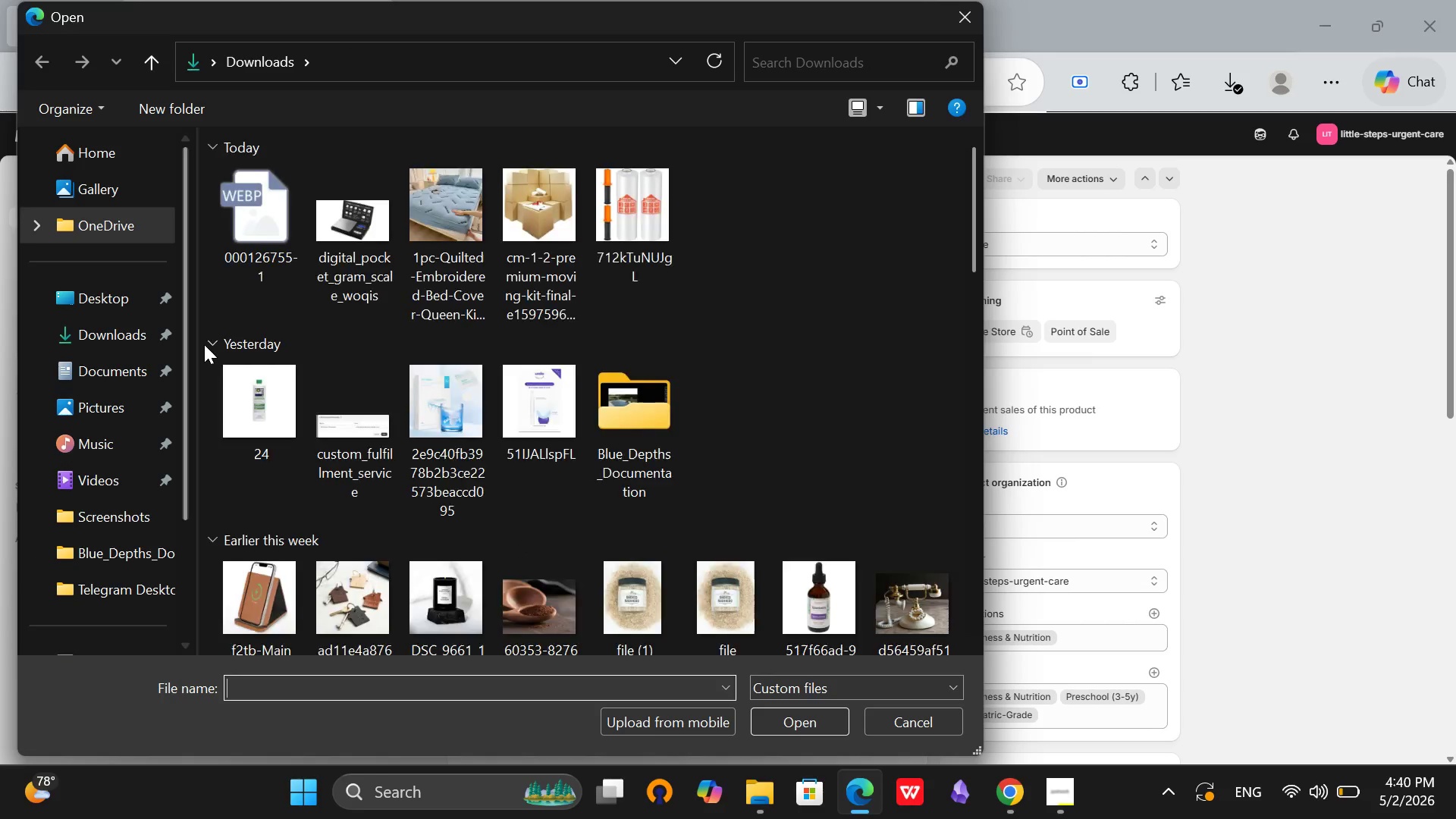 
left_click([246, 229])
 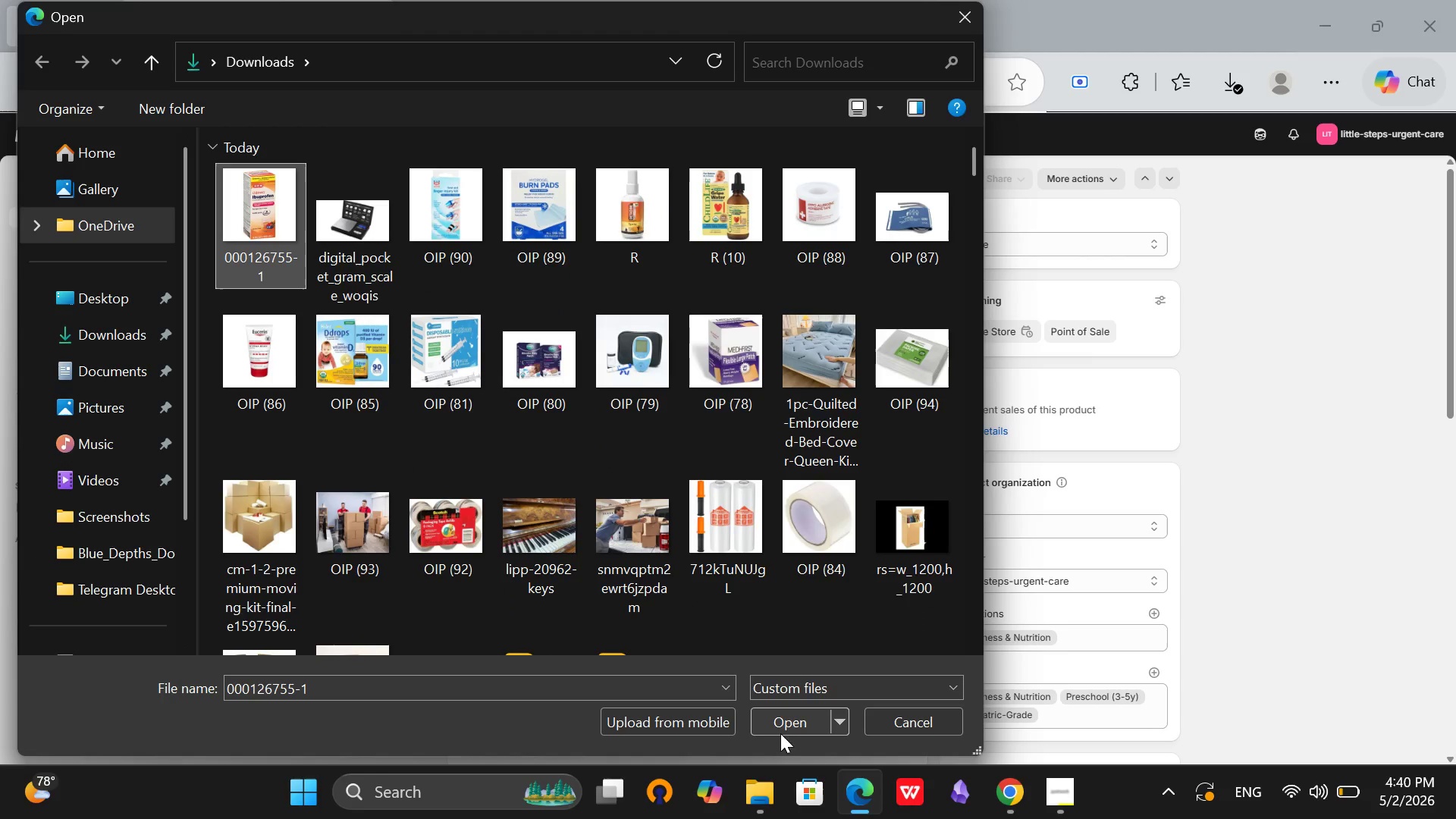 
left_click([777, 727])
 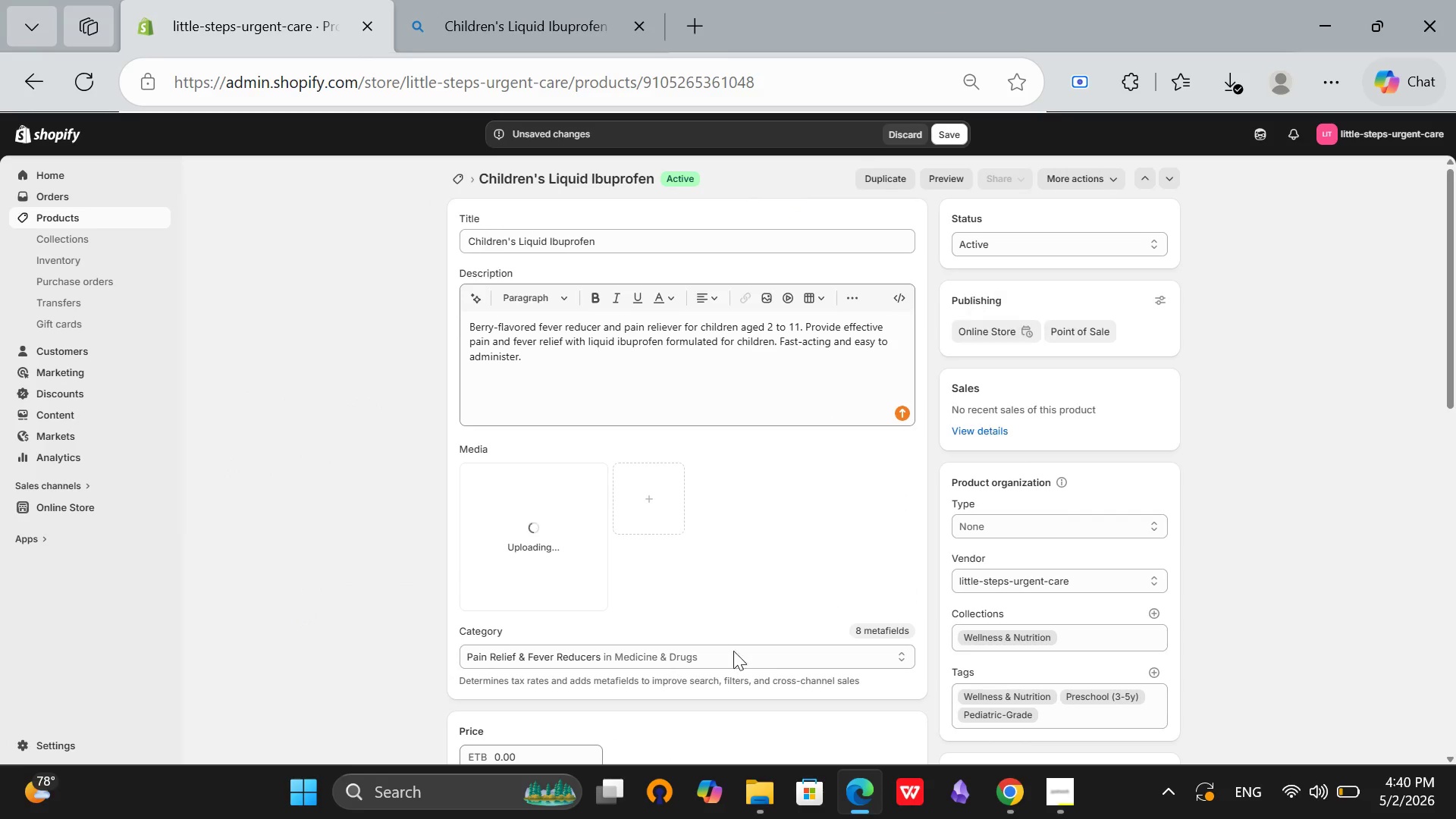 
scroll: coordinate [661, 604], scroll_direction: down, amount: 2.0
 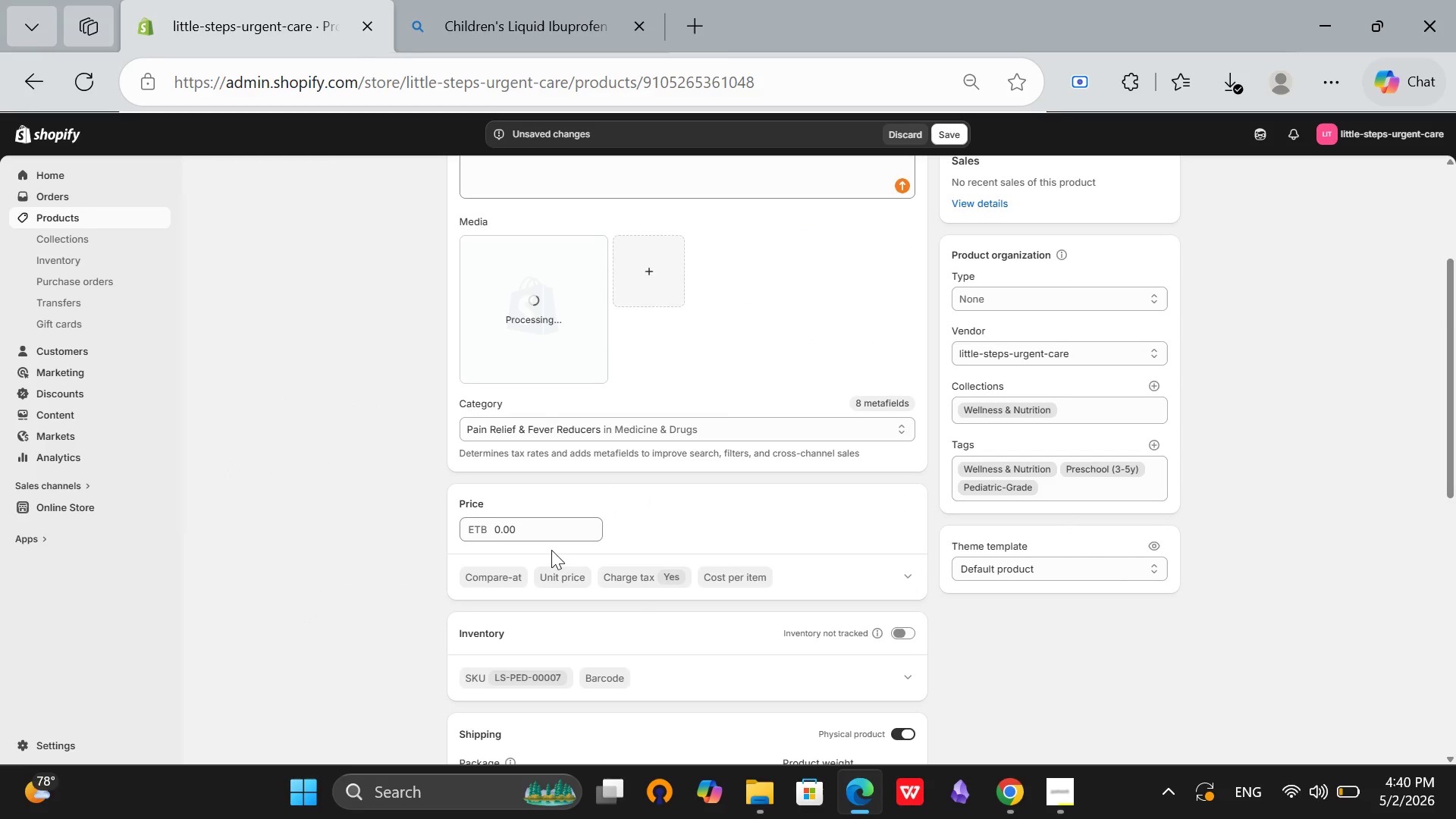 
left_click([495, 528])
 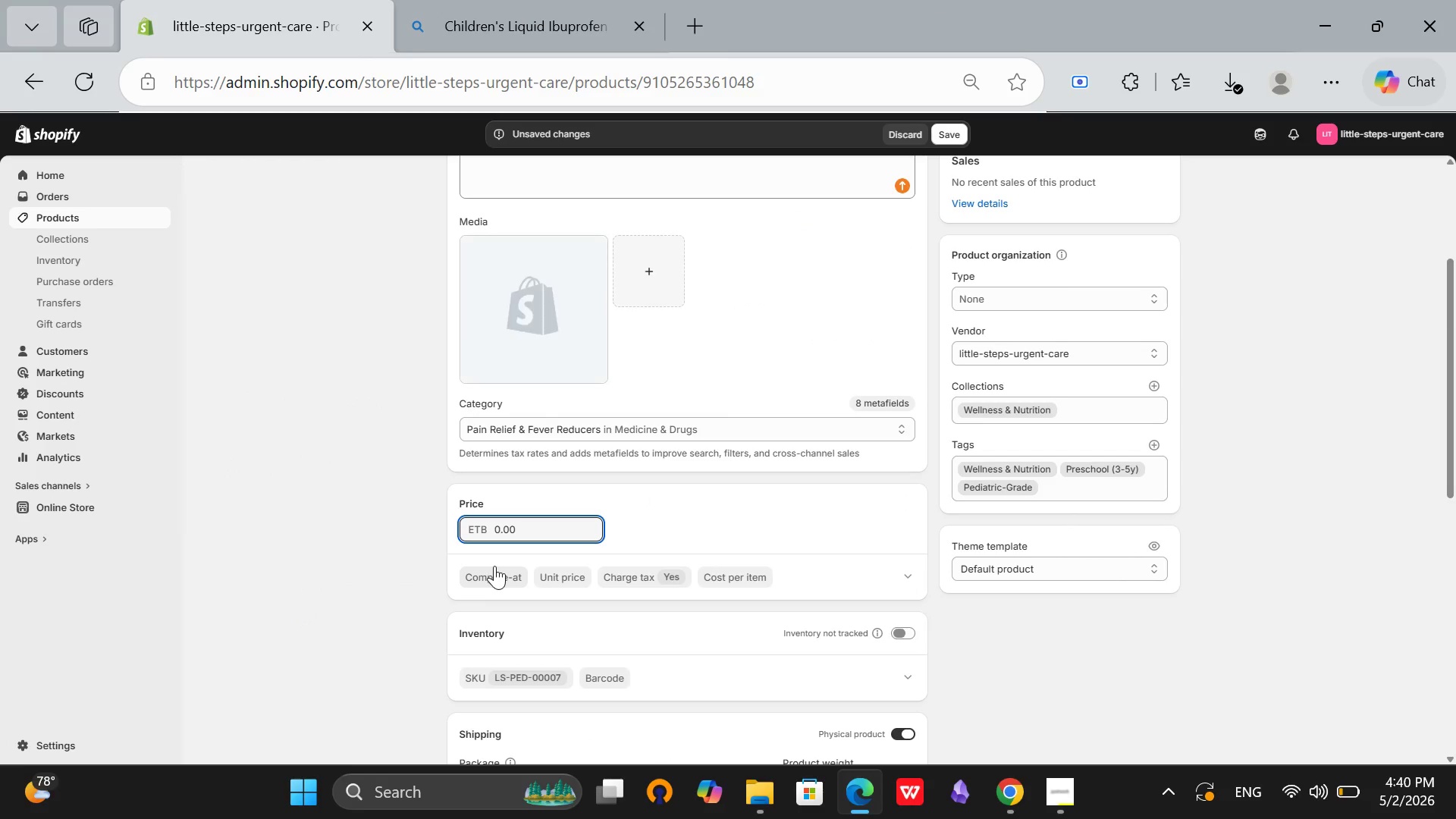 
key(7)
 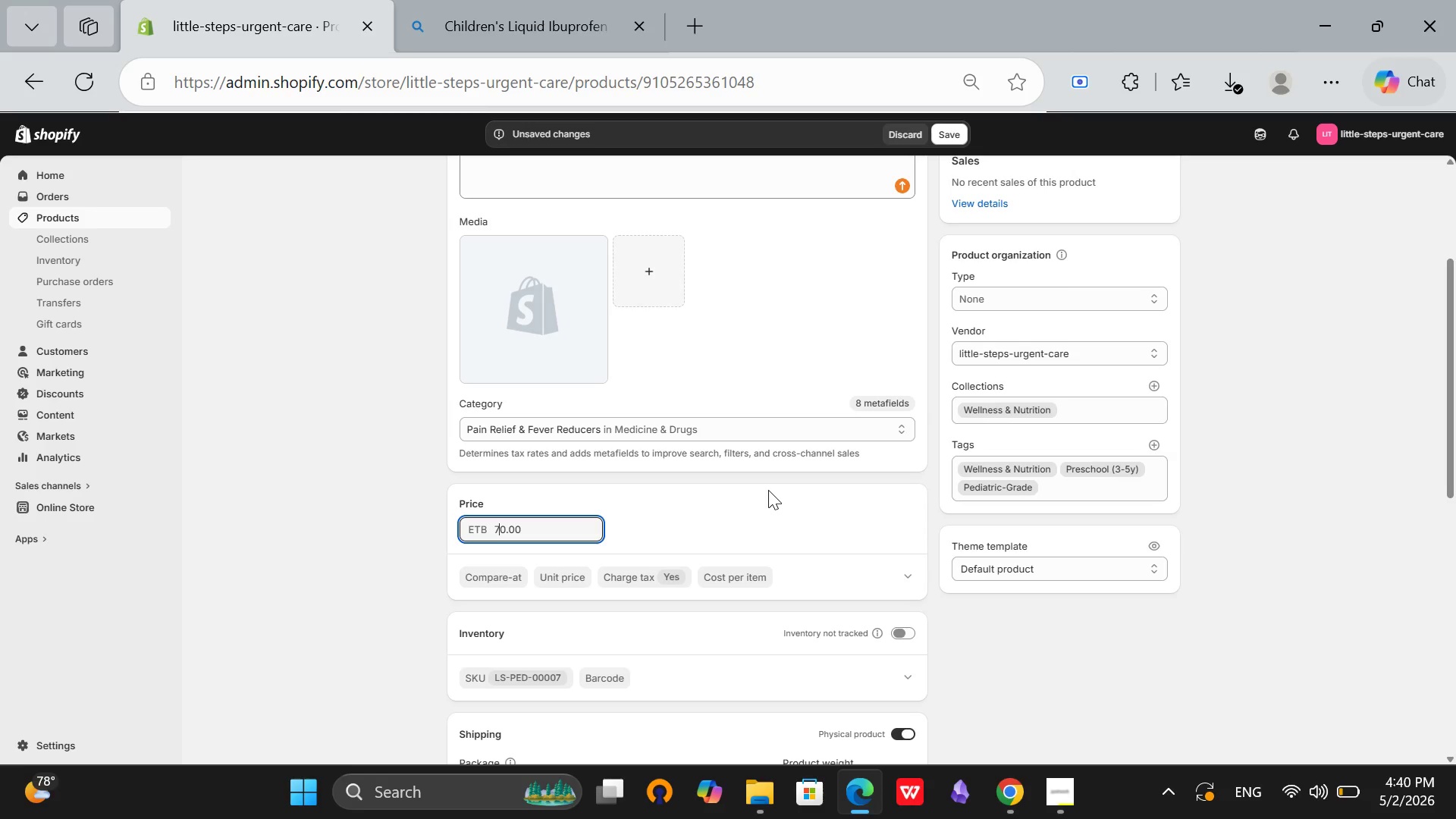 
left_click([768, 490])
 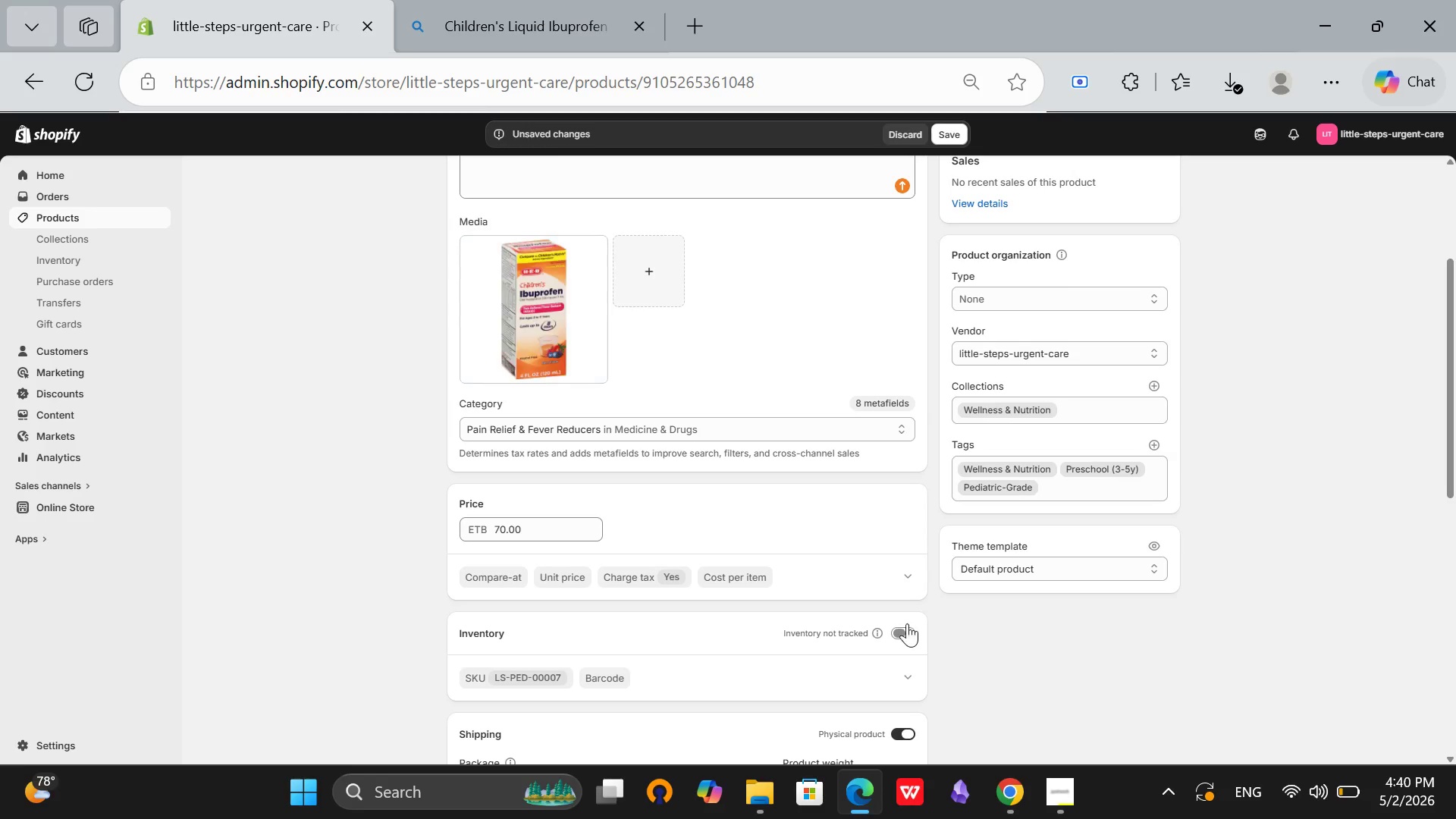 
left_click([902, 627])
 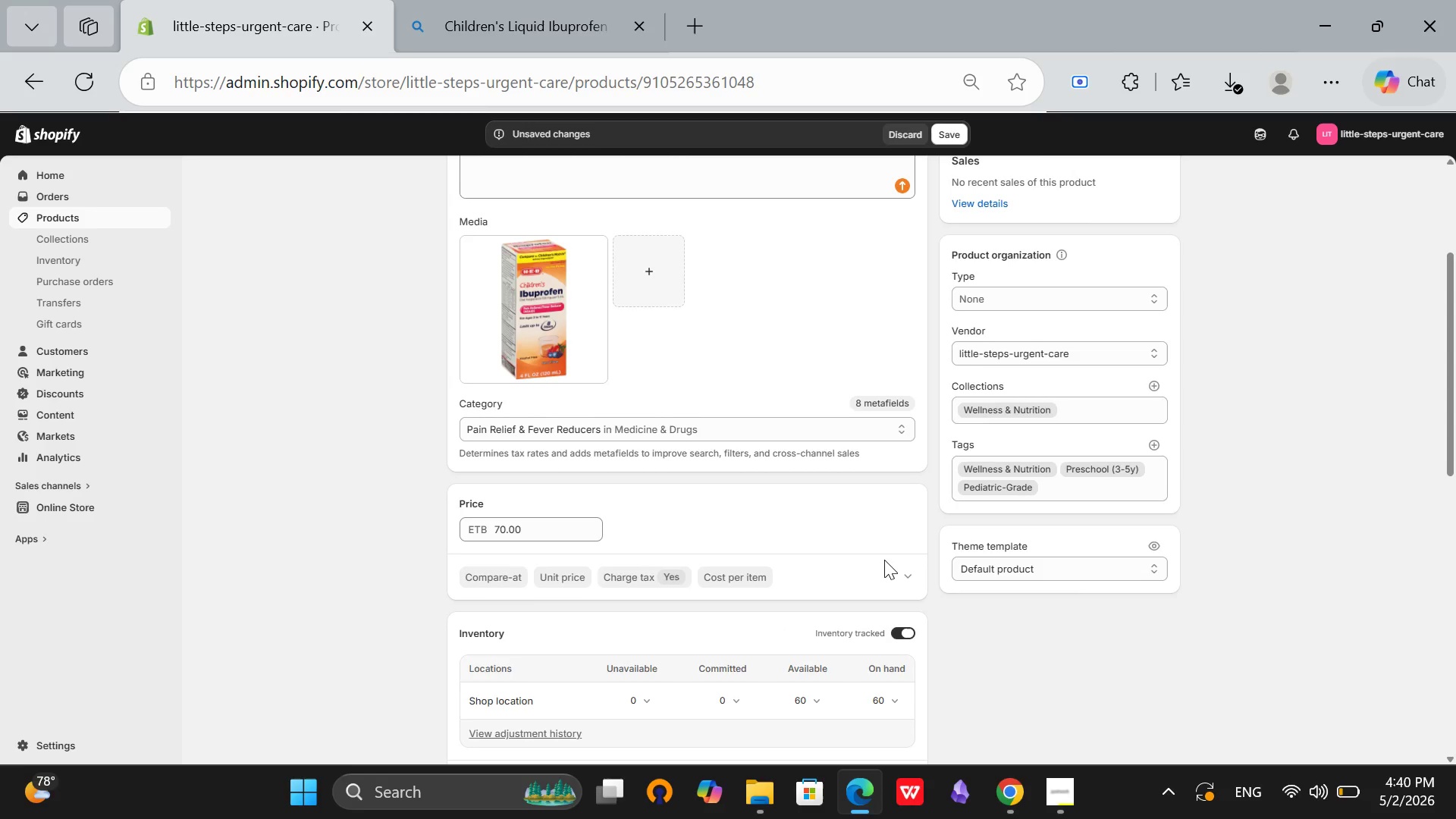 
scroll: coordinate [884, 560], scroll_direction: down, amount: 1.0
 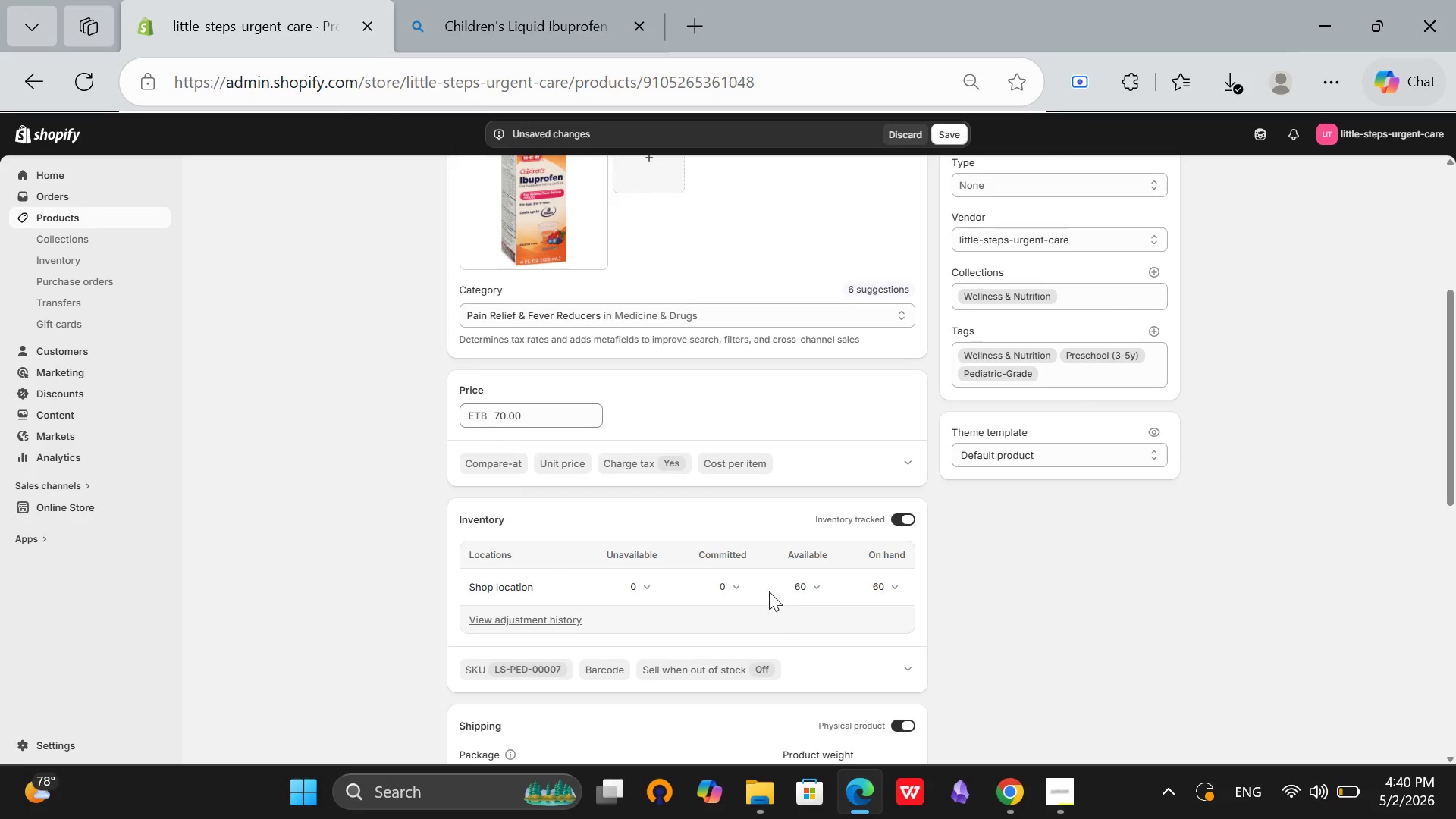 
scroll: coordinate [556, 350], scroll_direction: up, amount: 12.0
 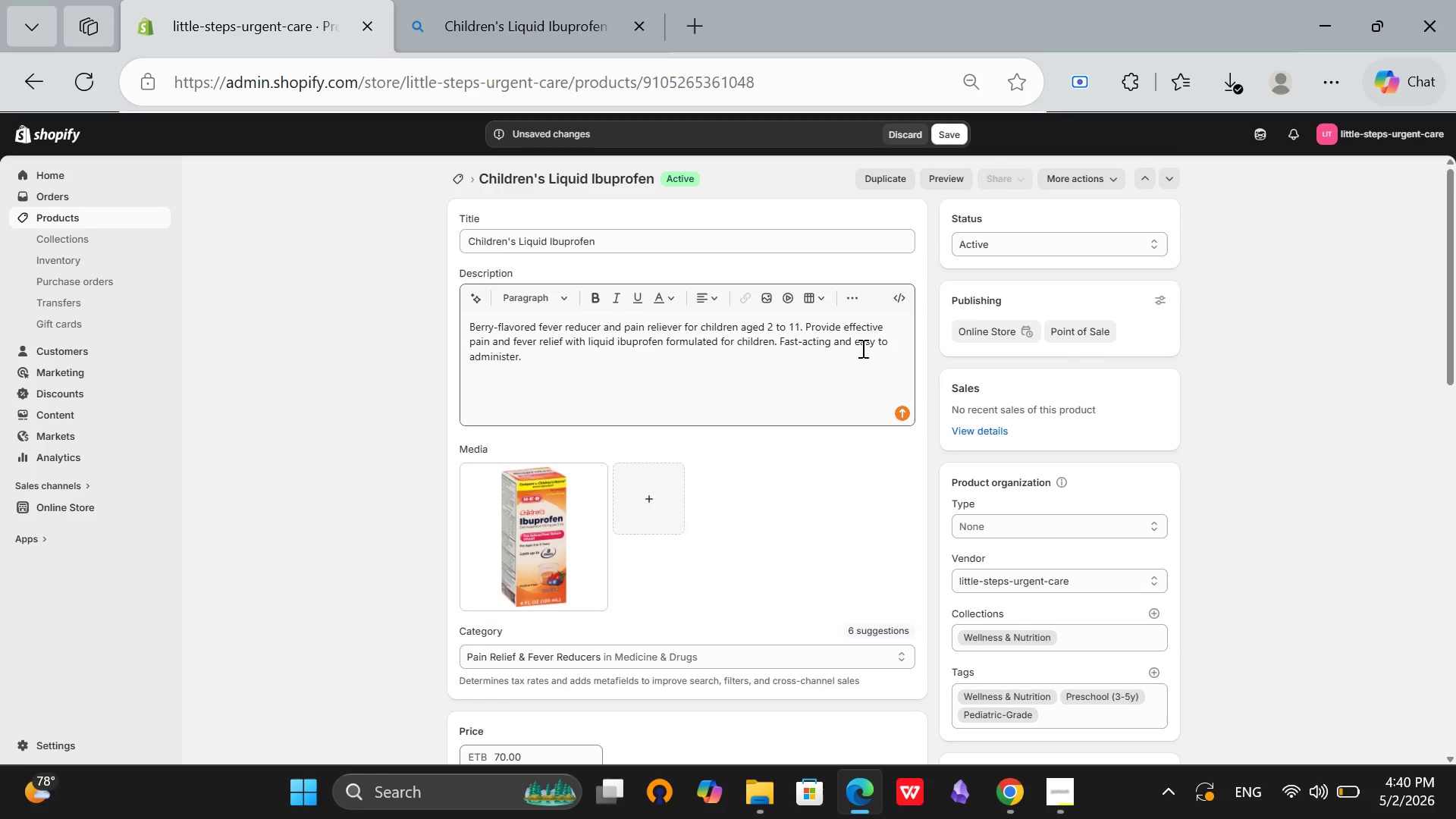 
scroll: coordinate [800, 540], scroll_direction: down, amount: 3.0
 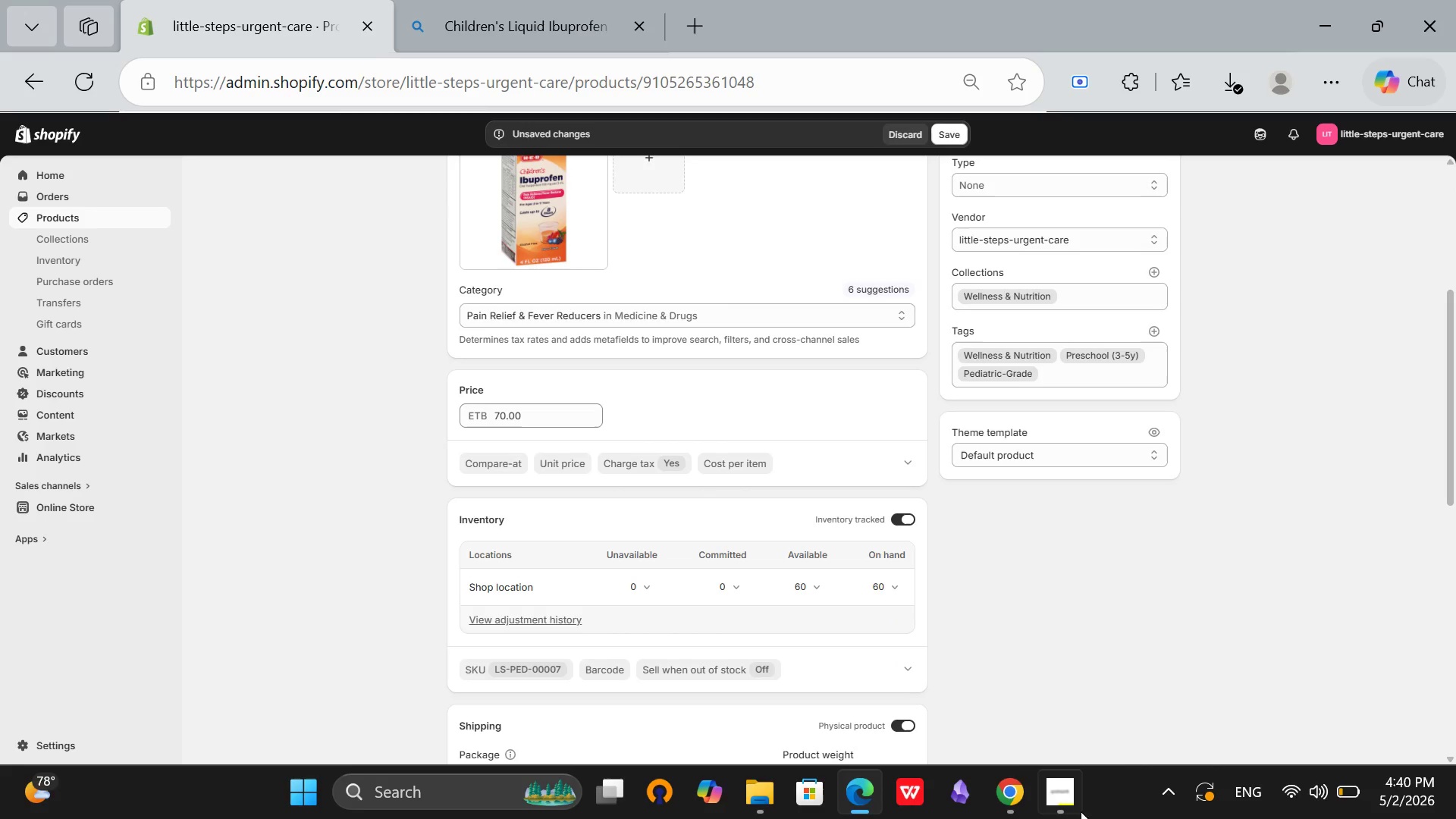 
left_click([1078, 809])